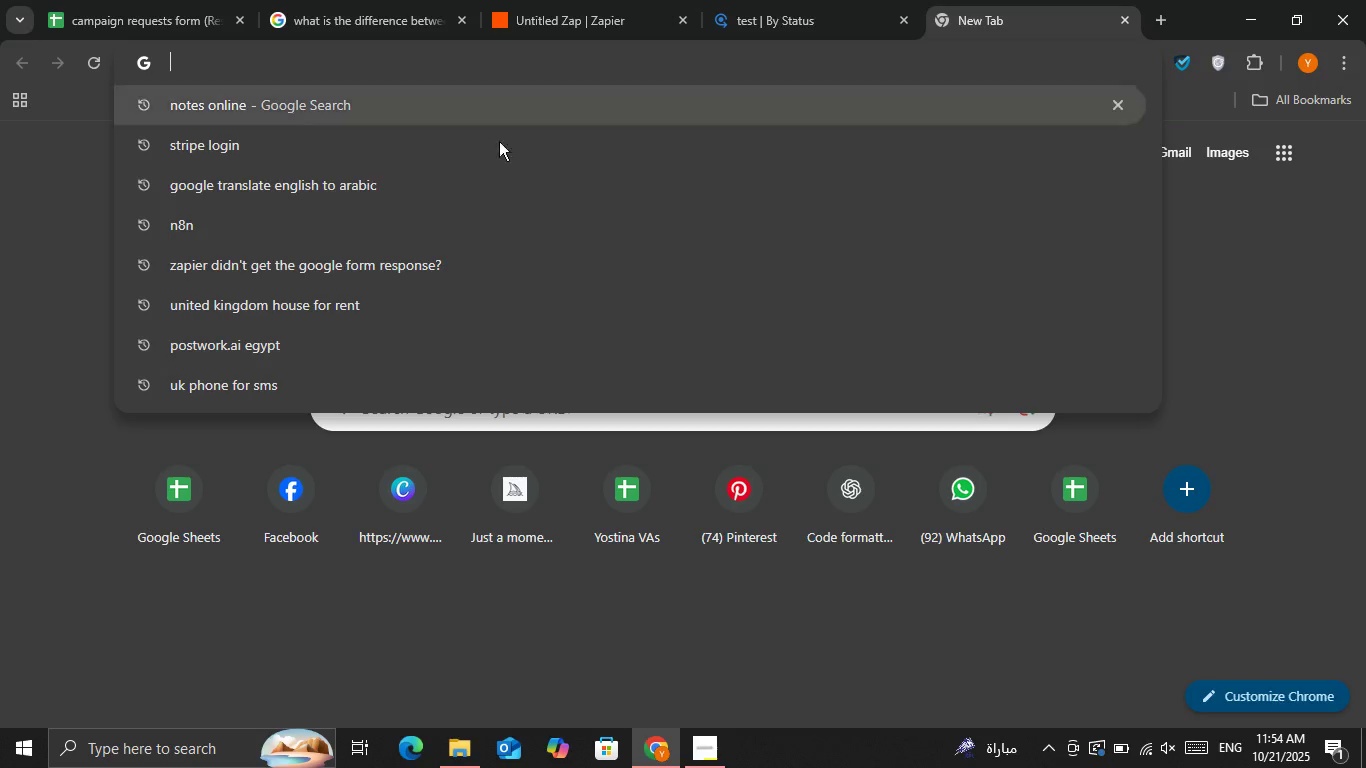 
hold_key(key=H, duration=8.83)
 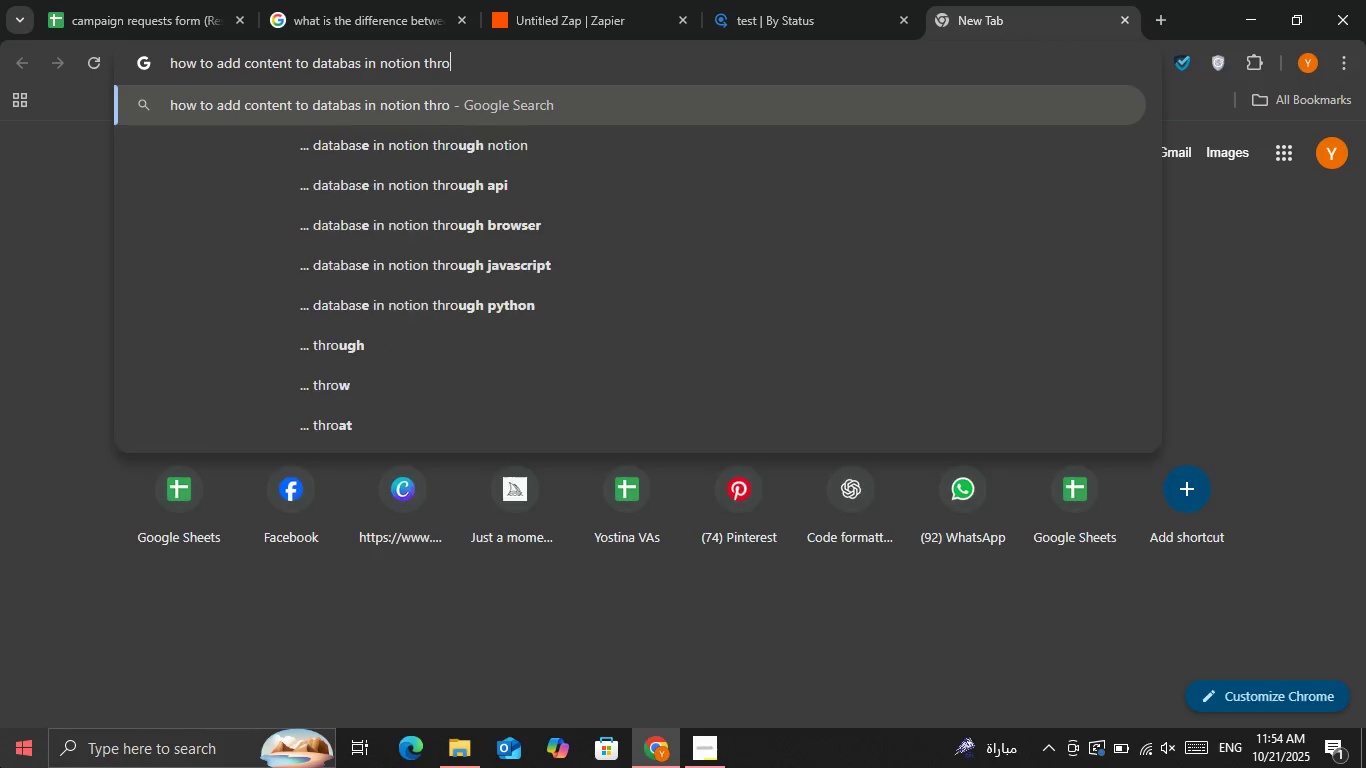 
type(ow to add content to databas in noton trough zapier)
 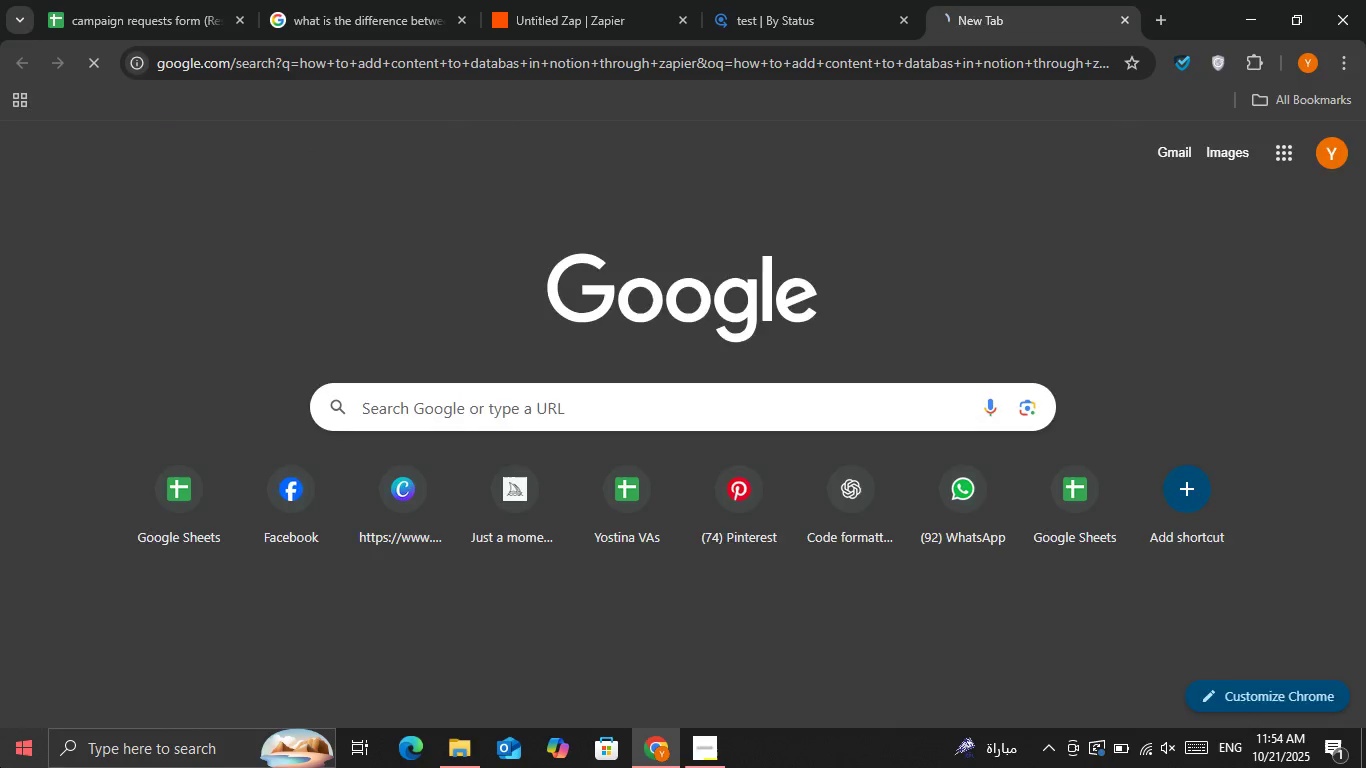 
key(Enter)
 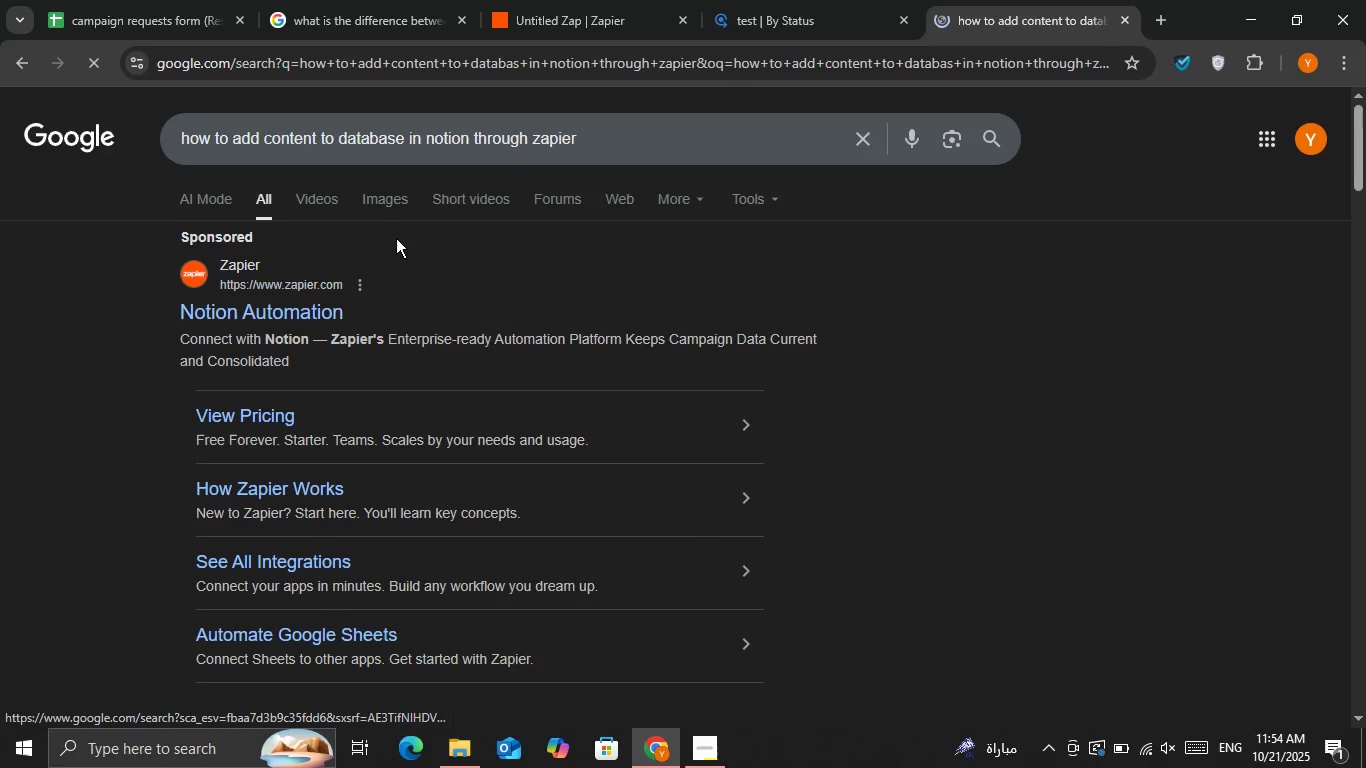 
scroll: coordinate [447, 273], scroll_direction: down, amount: 1.0
 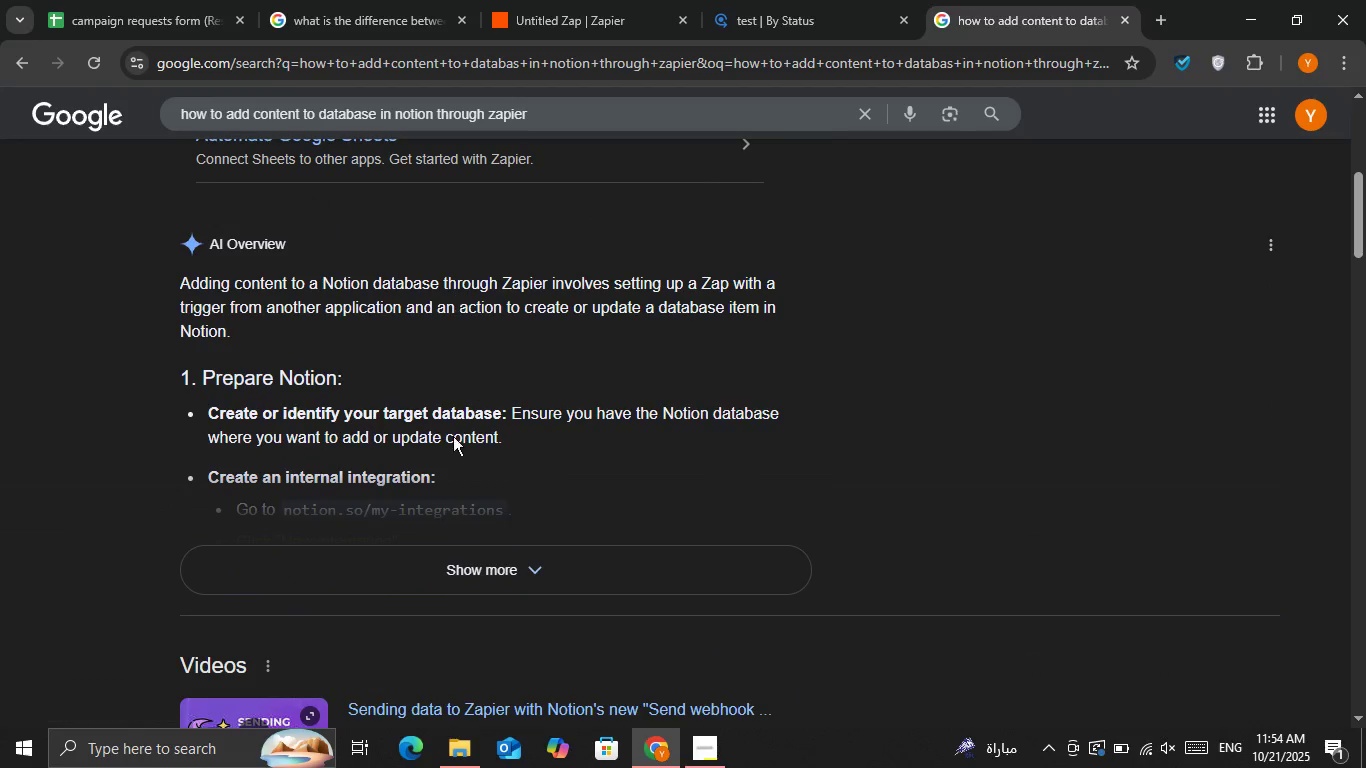 
left_click([413, 549])
 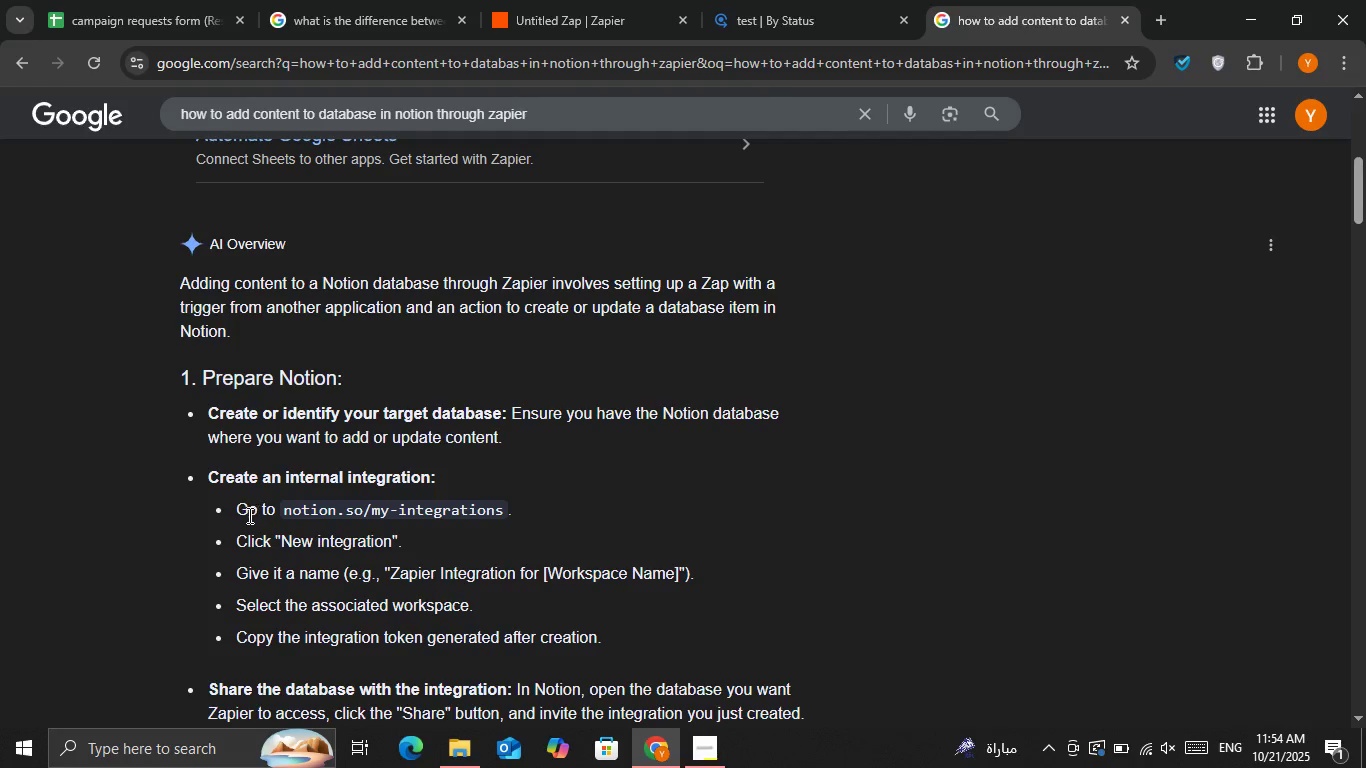 
scroll: coordinate [234, 535], scroll_direction: down, amount: 3.0
 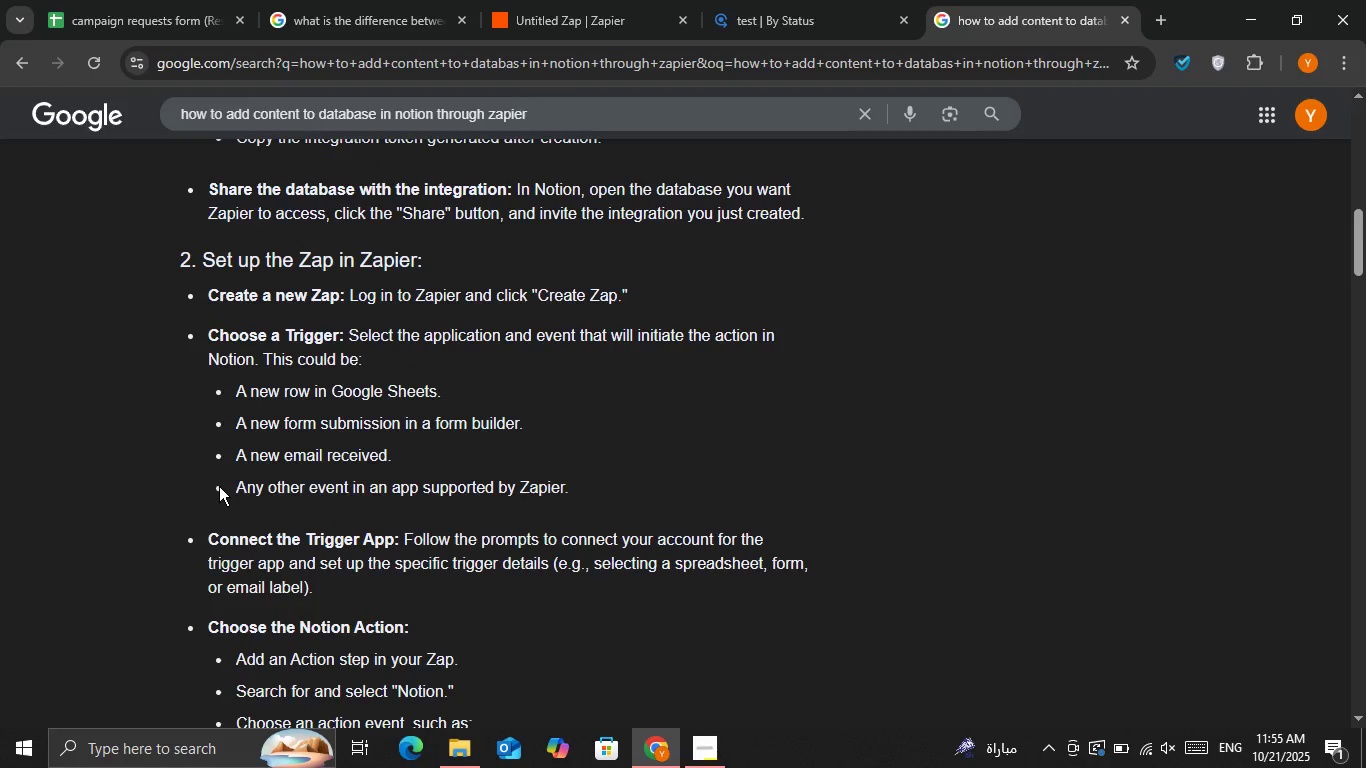 
left_click([596, 490])
 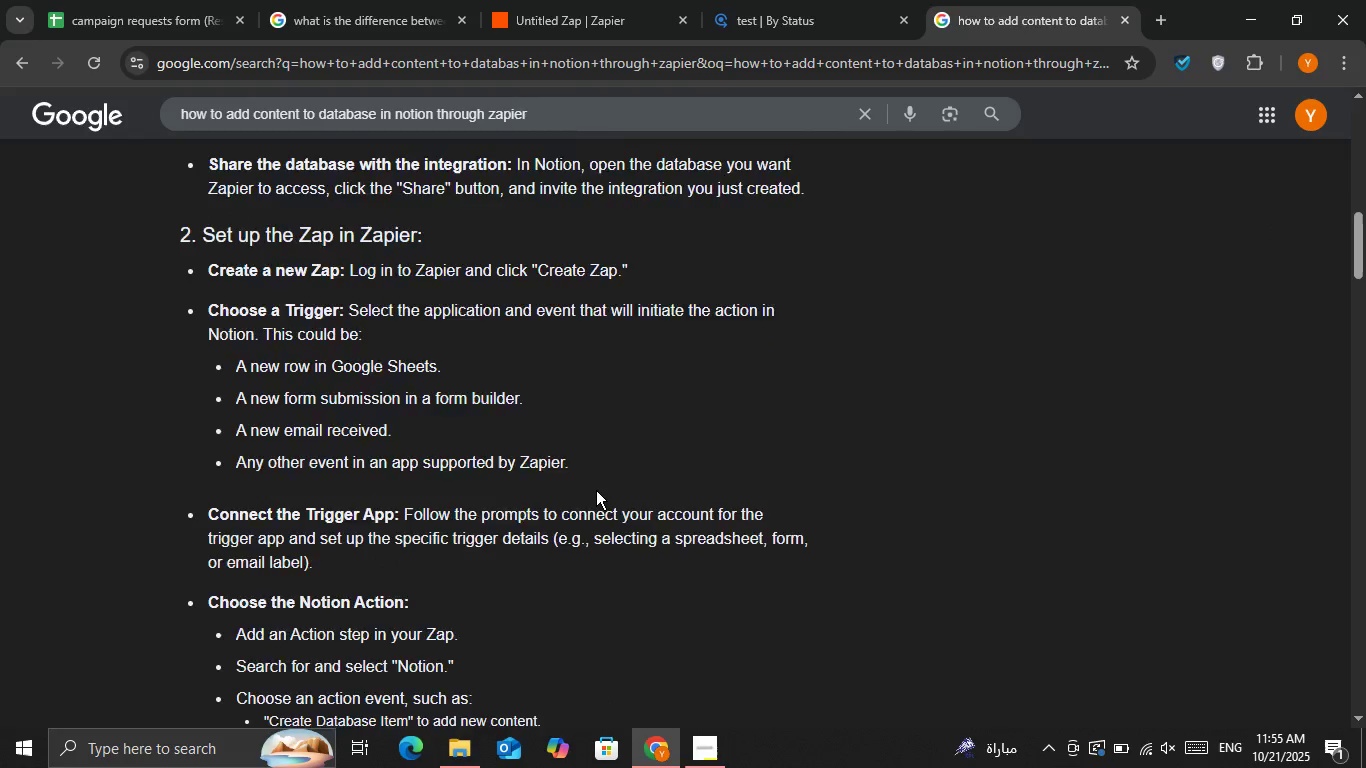 
scroll: coordinate [326, 607], scroll_direction: down, amount: 2.0
 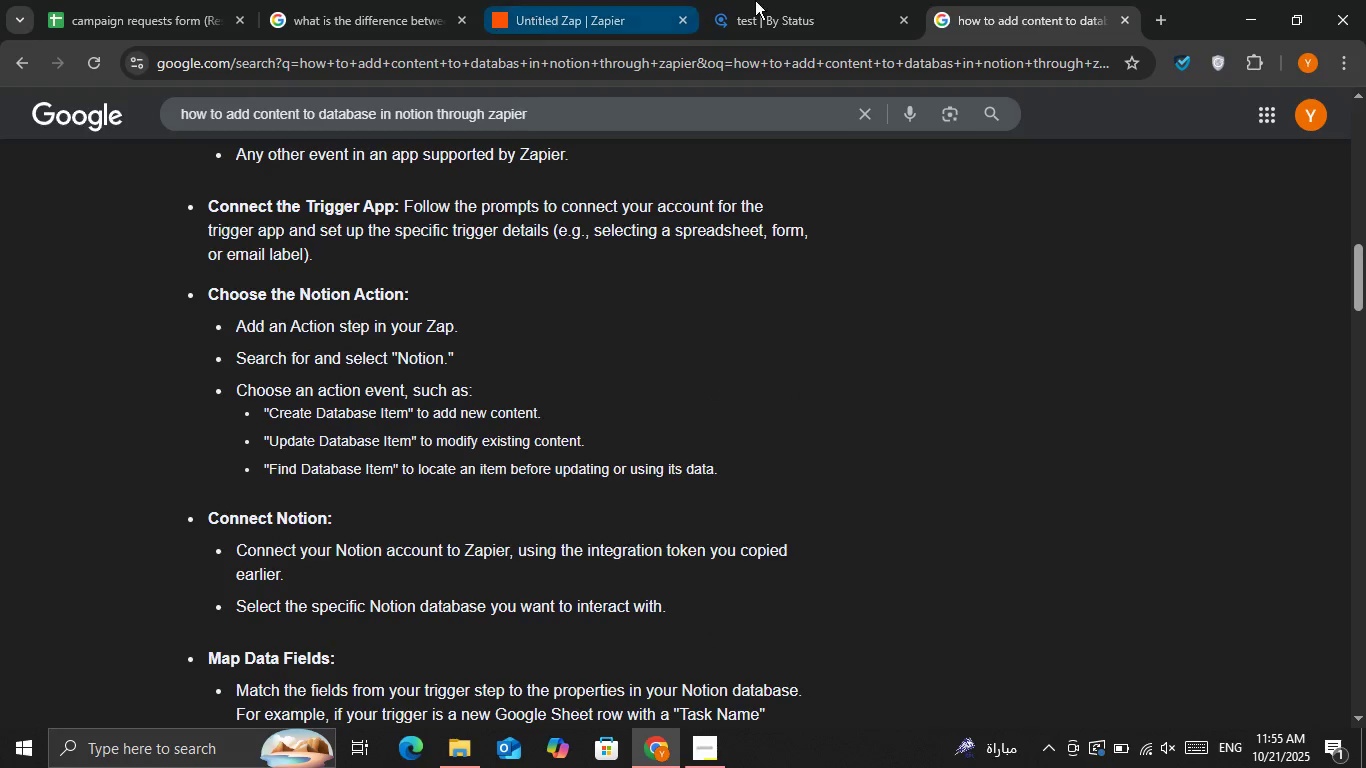 
left_click([755, 0])
 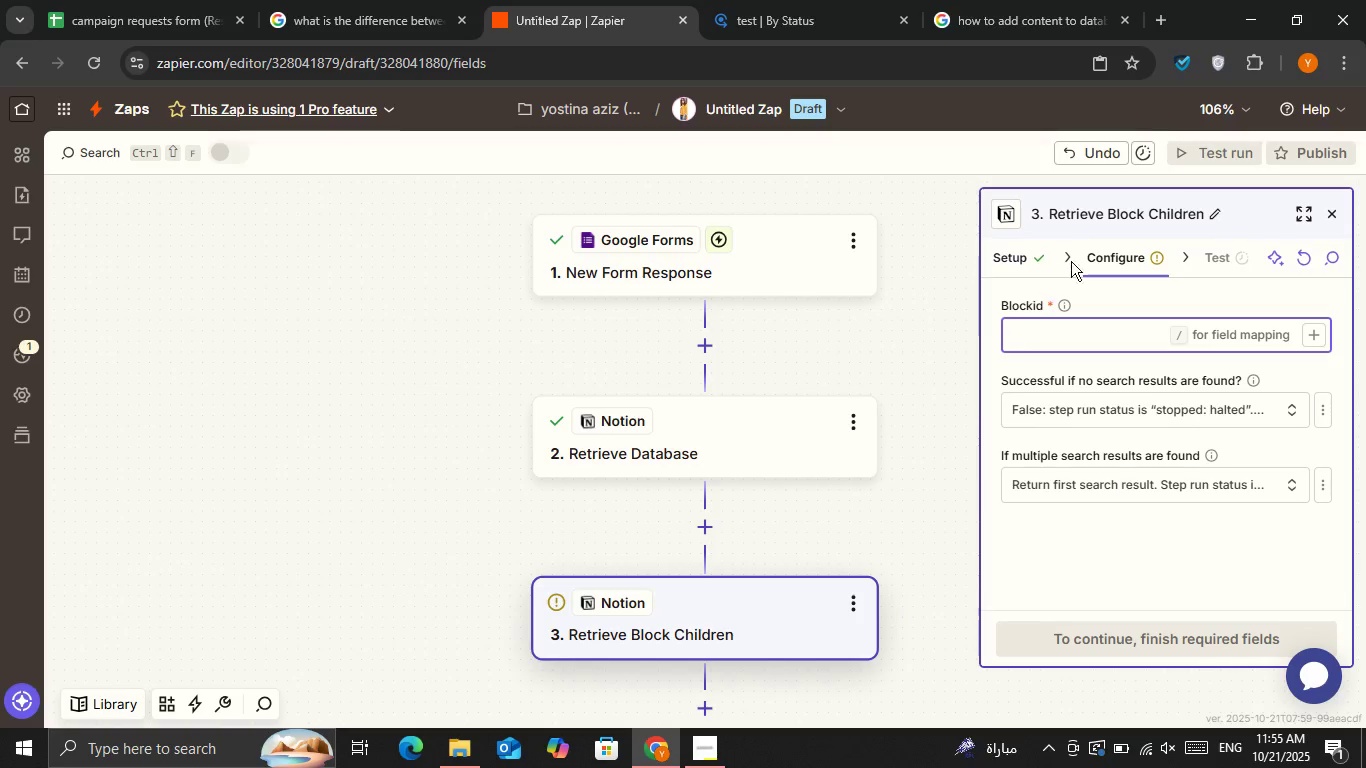 
left_click([1045, 258])
 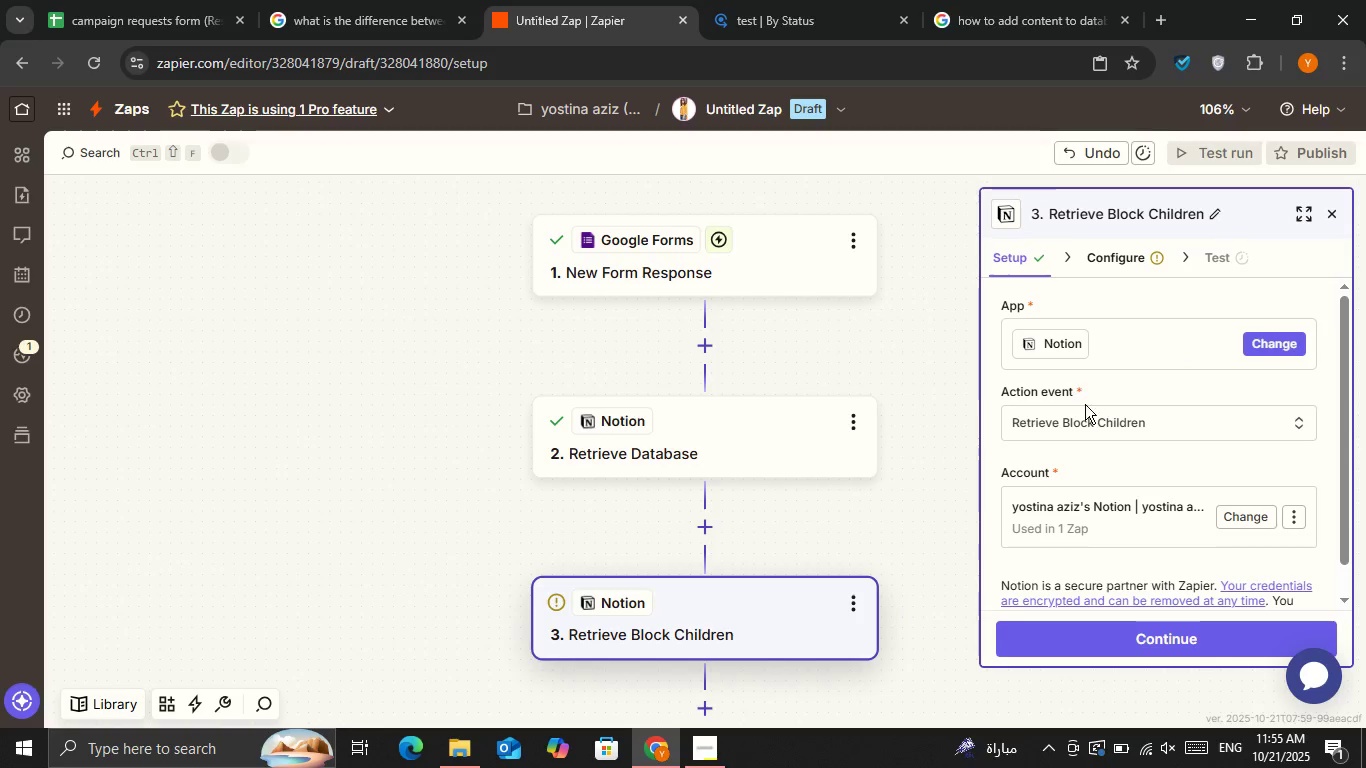 
left_click([1084, 424])
 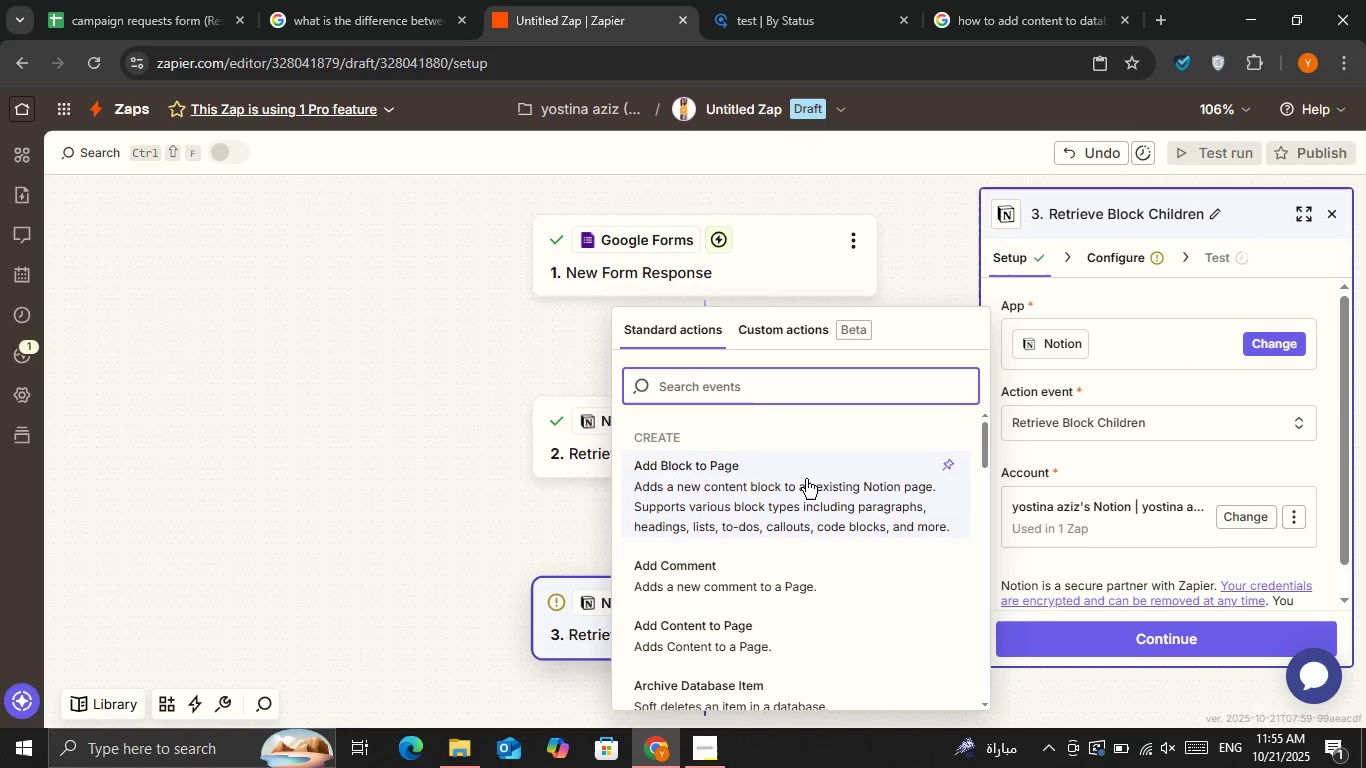 
scroll: coordinate [806, 473], scroll_direction: down, amount: 2.0
 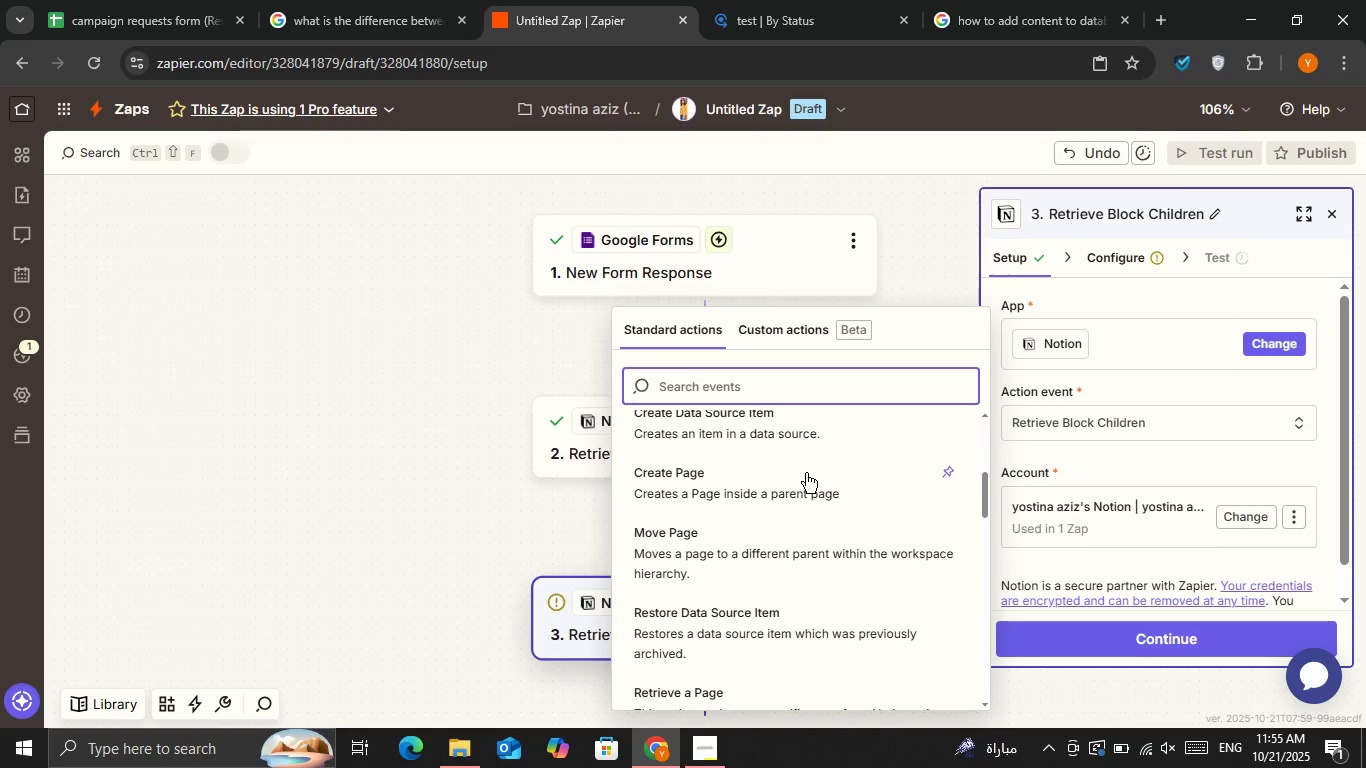 
scroll: coordinate [806, 473], scroll_direction: up, amount: 1.0
 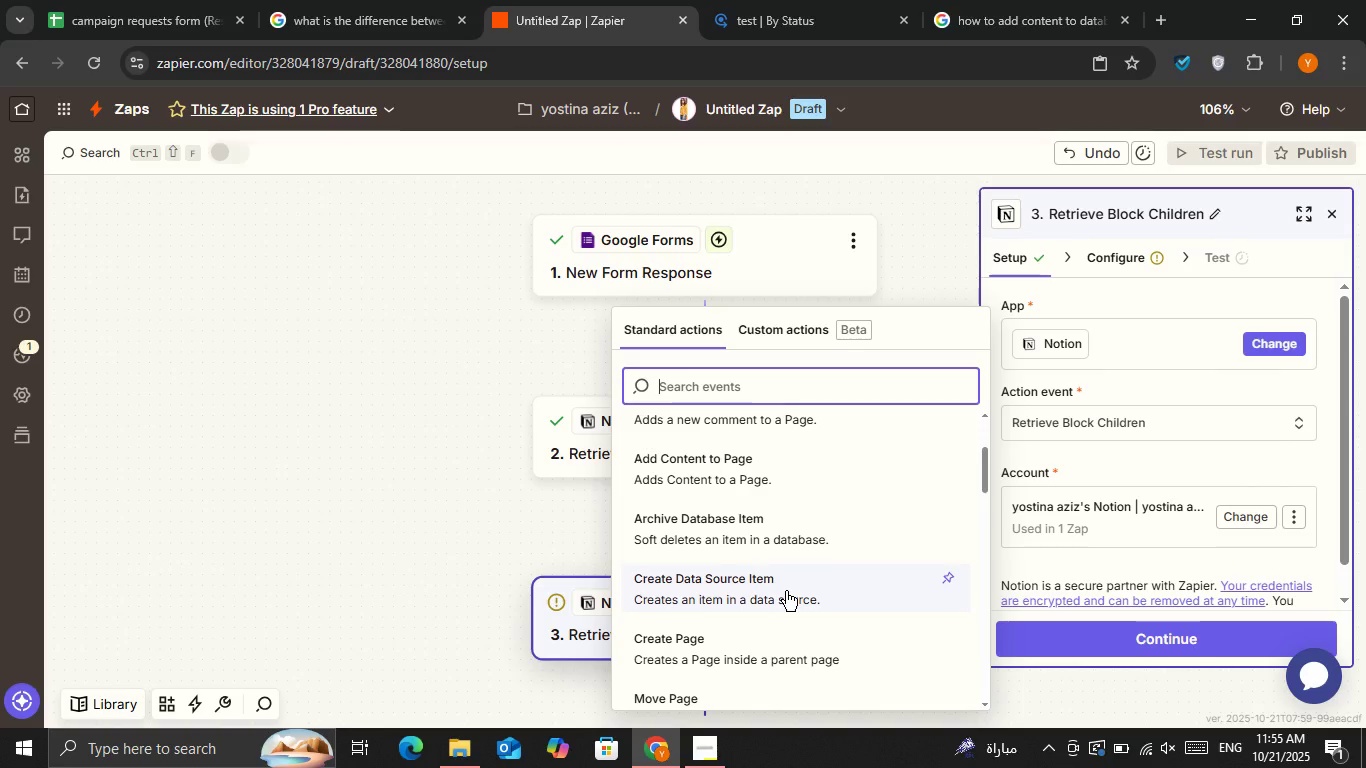 
wait(5.96)
 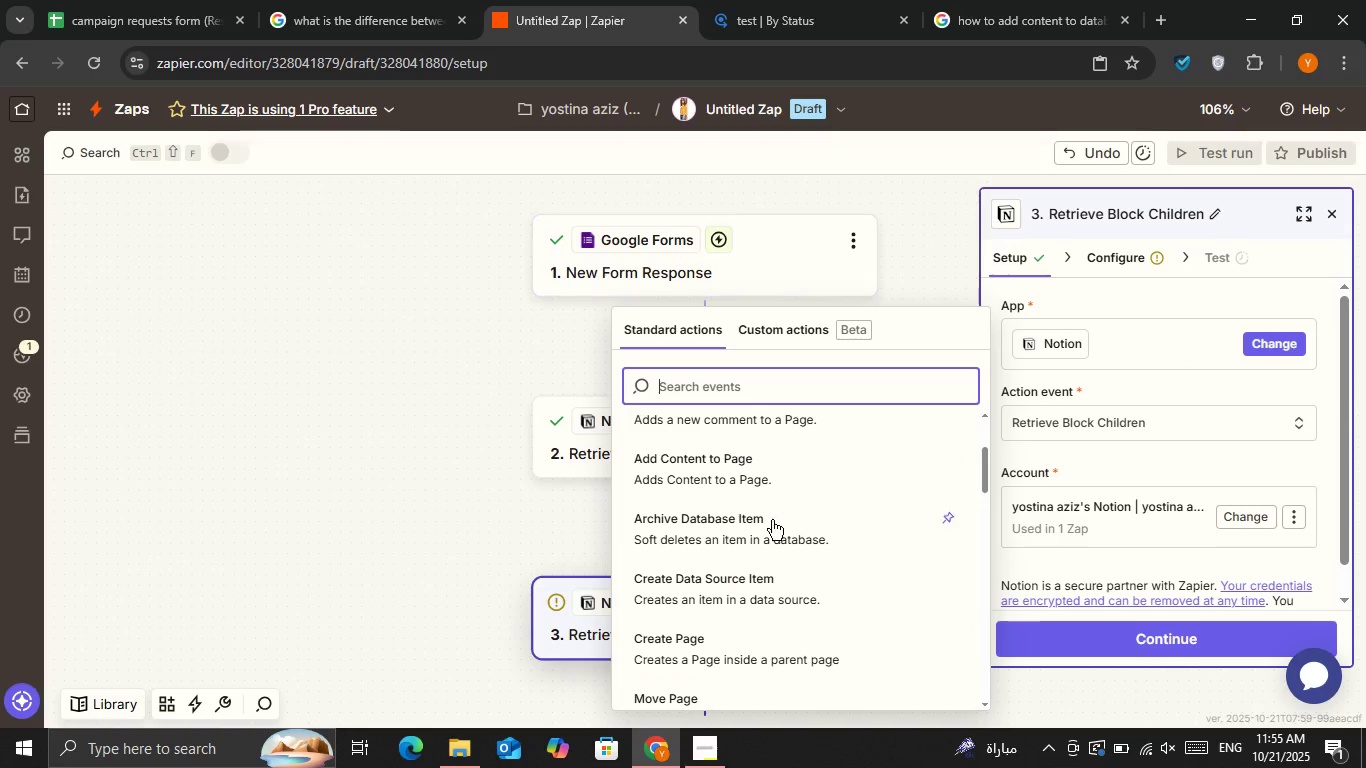 
scroll: coordinate [776, 499], scroll_direction: down, amount: 1.0
 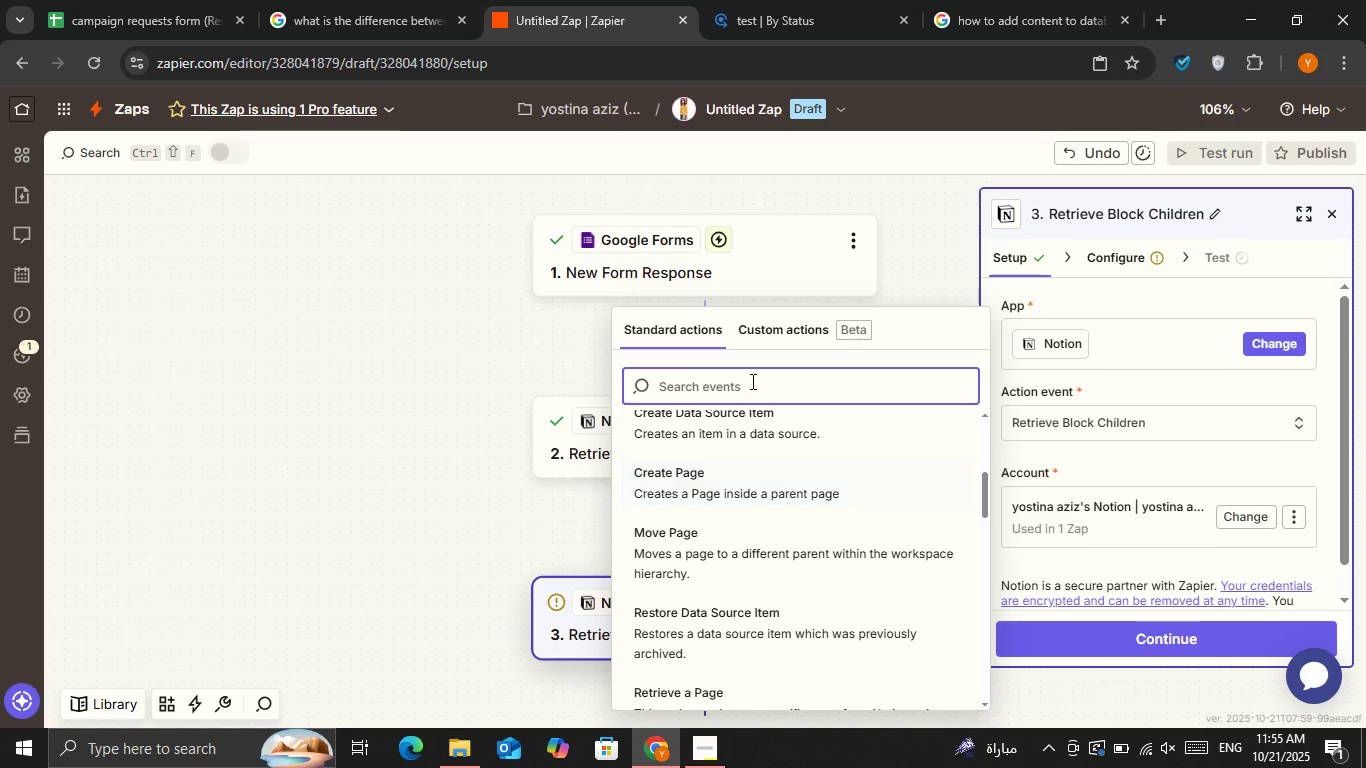 
left_click([751, 379])
 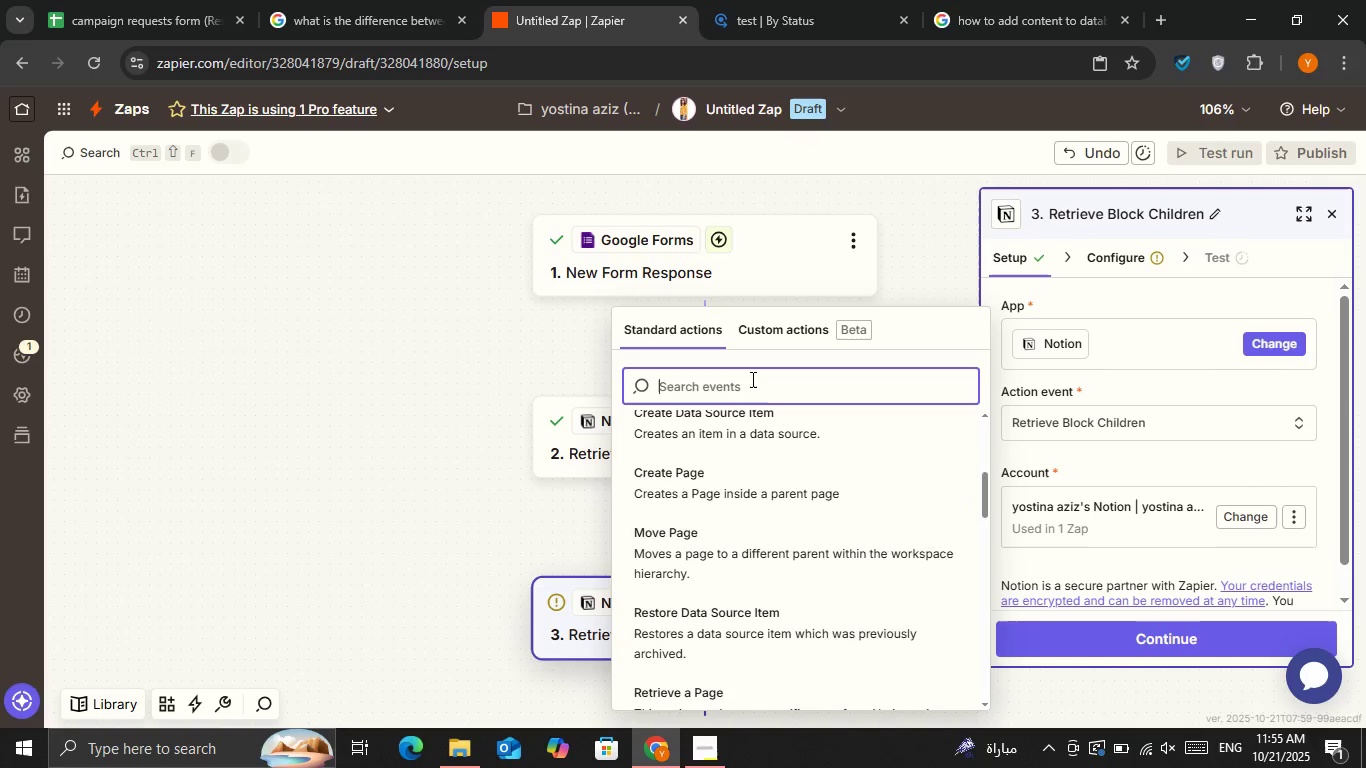 
type(cre)
 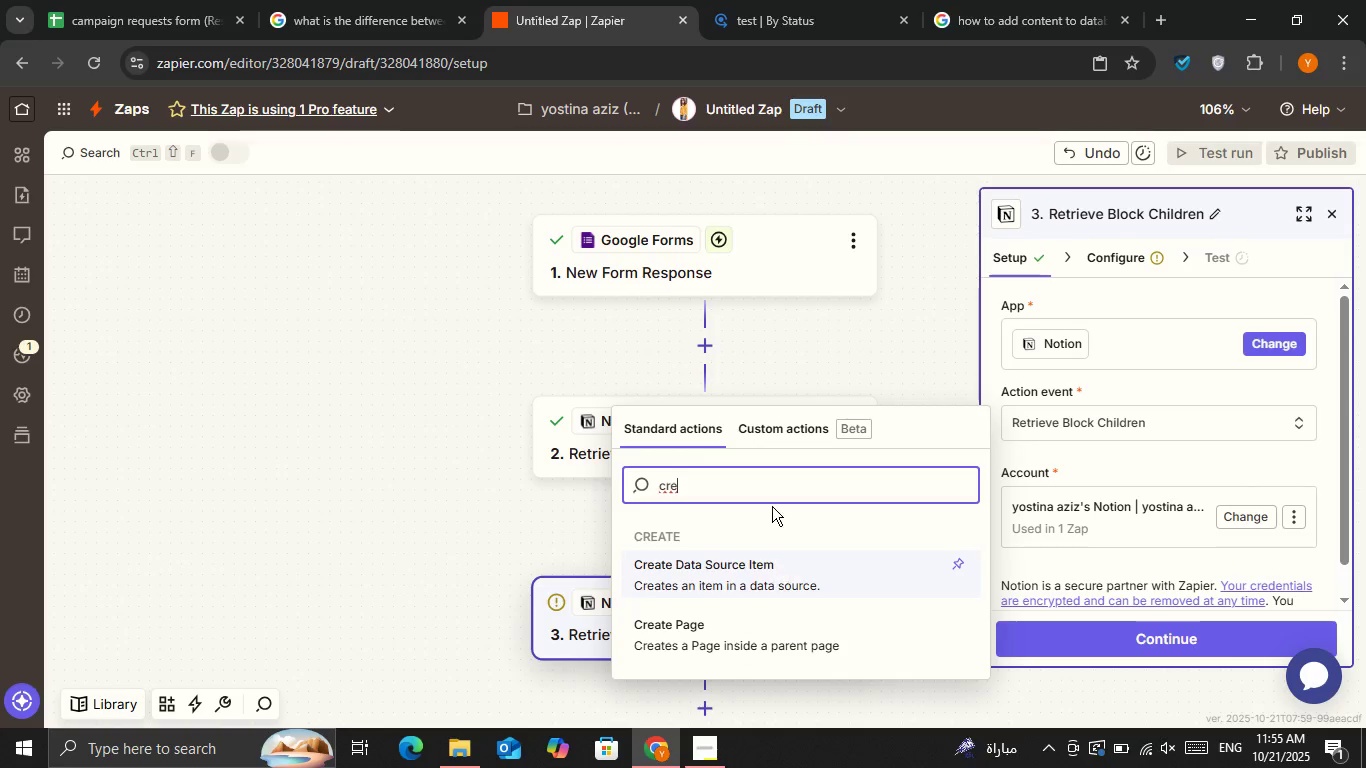 
left_click([772, 434])
 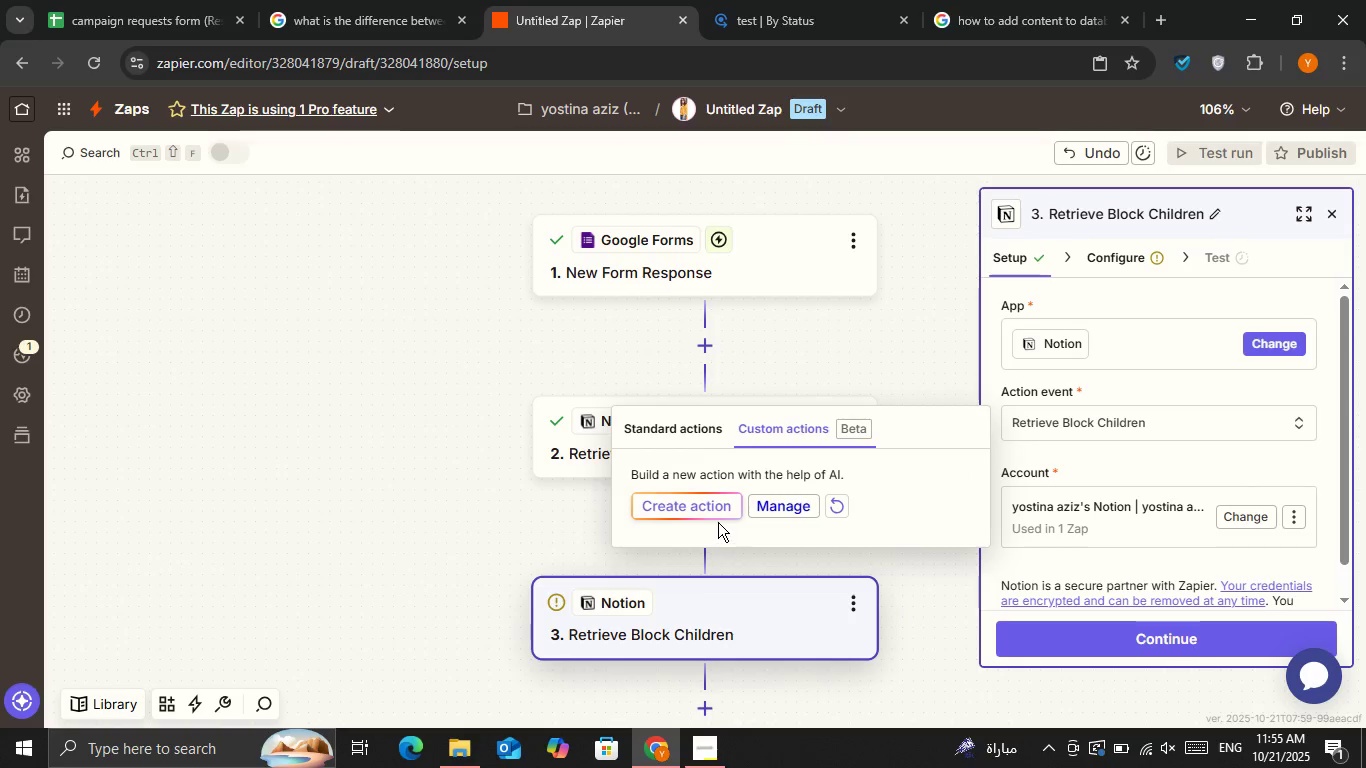 
left_click([713, 509])
 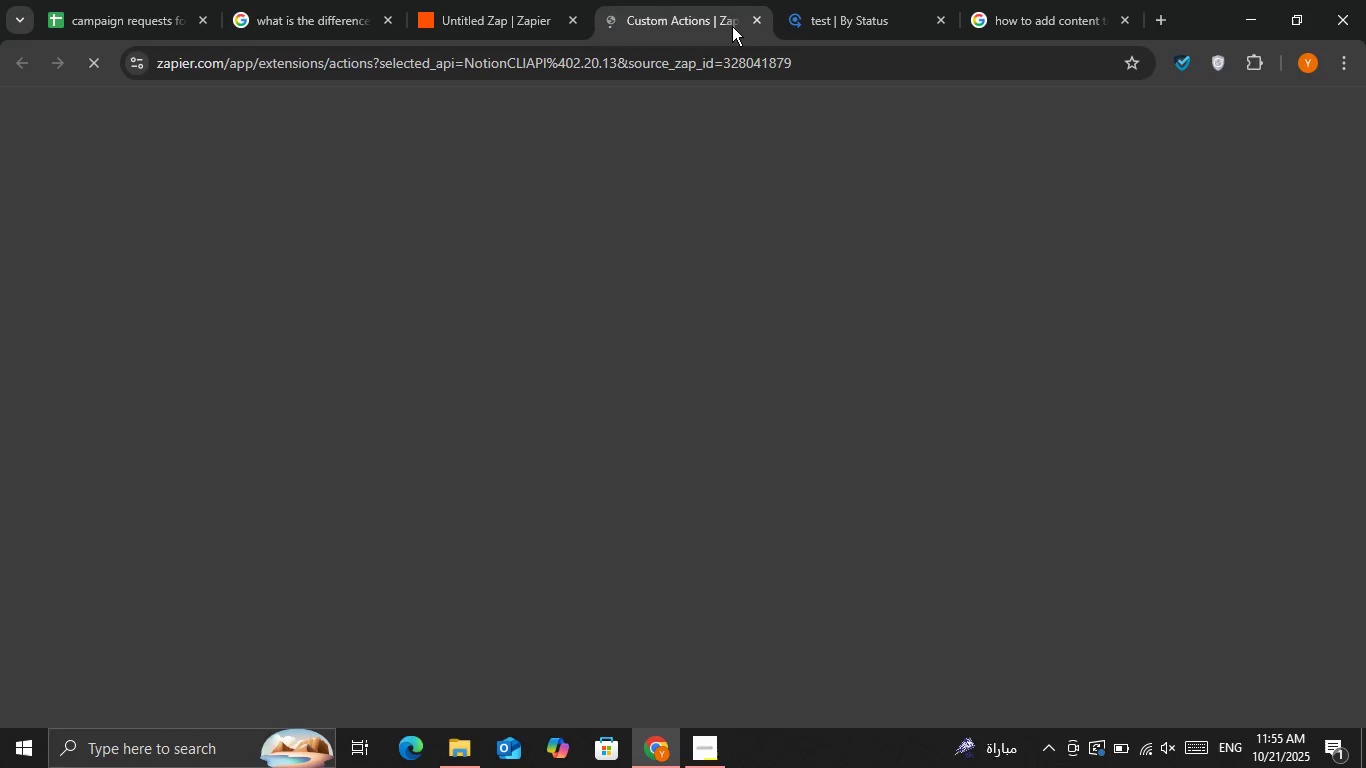 
left_click([752, 24])
 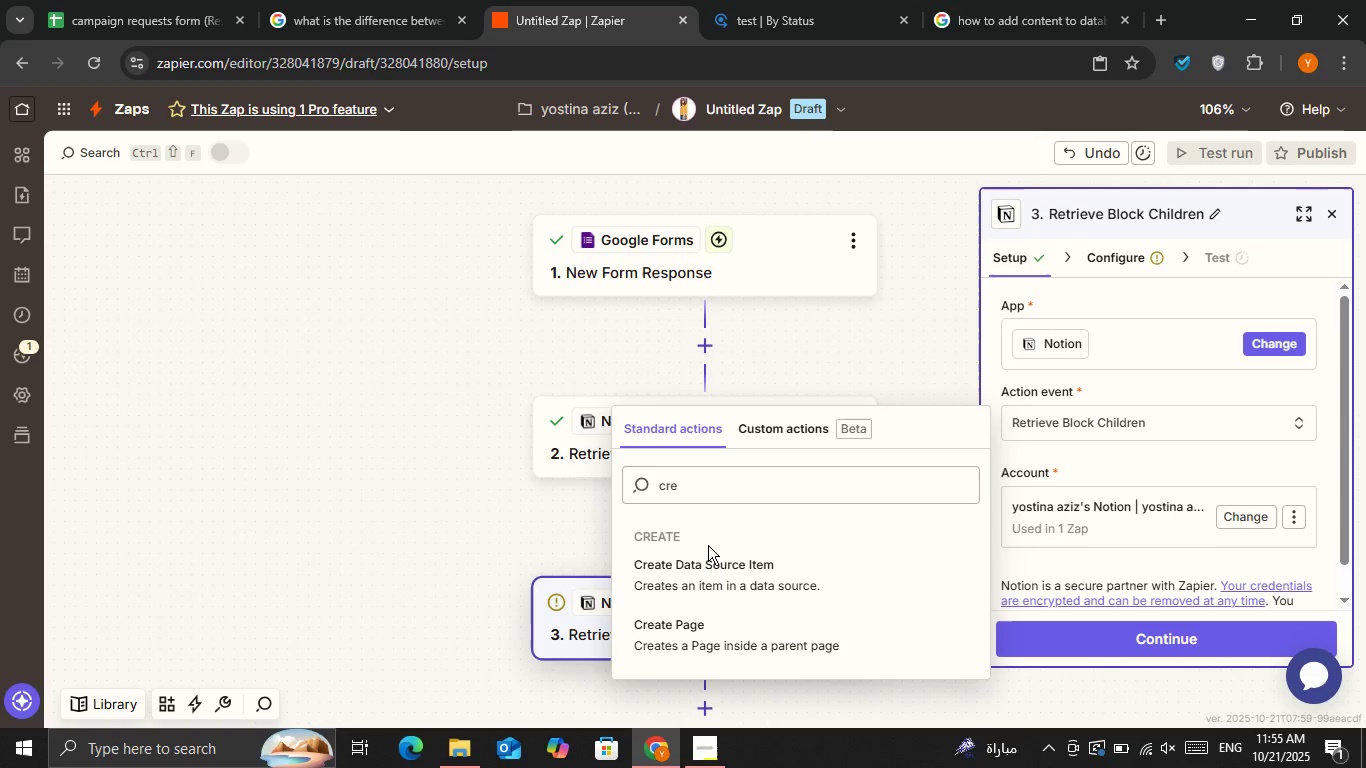 
left_click([716, 568])
 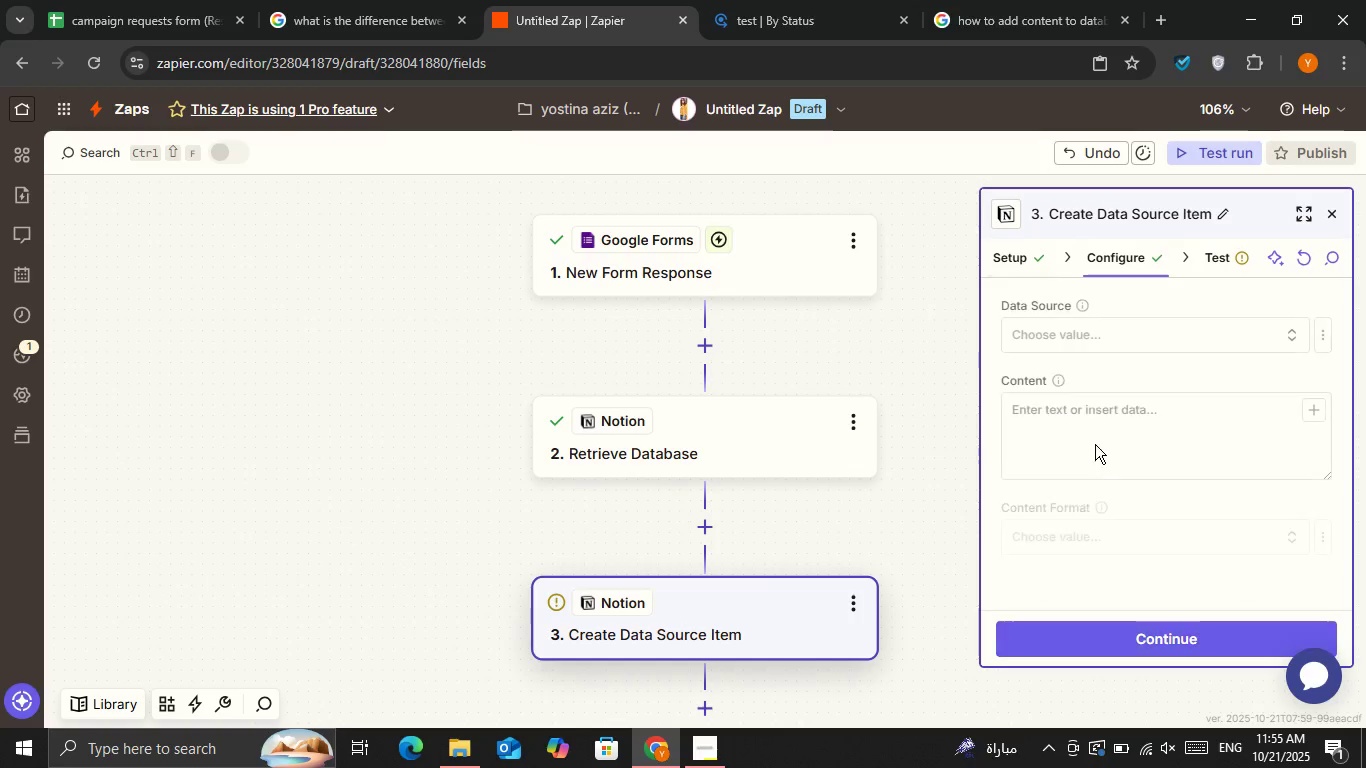 
left_click([1108, 324])
 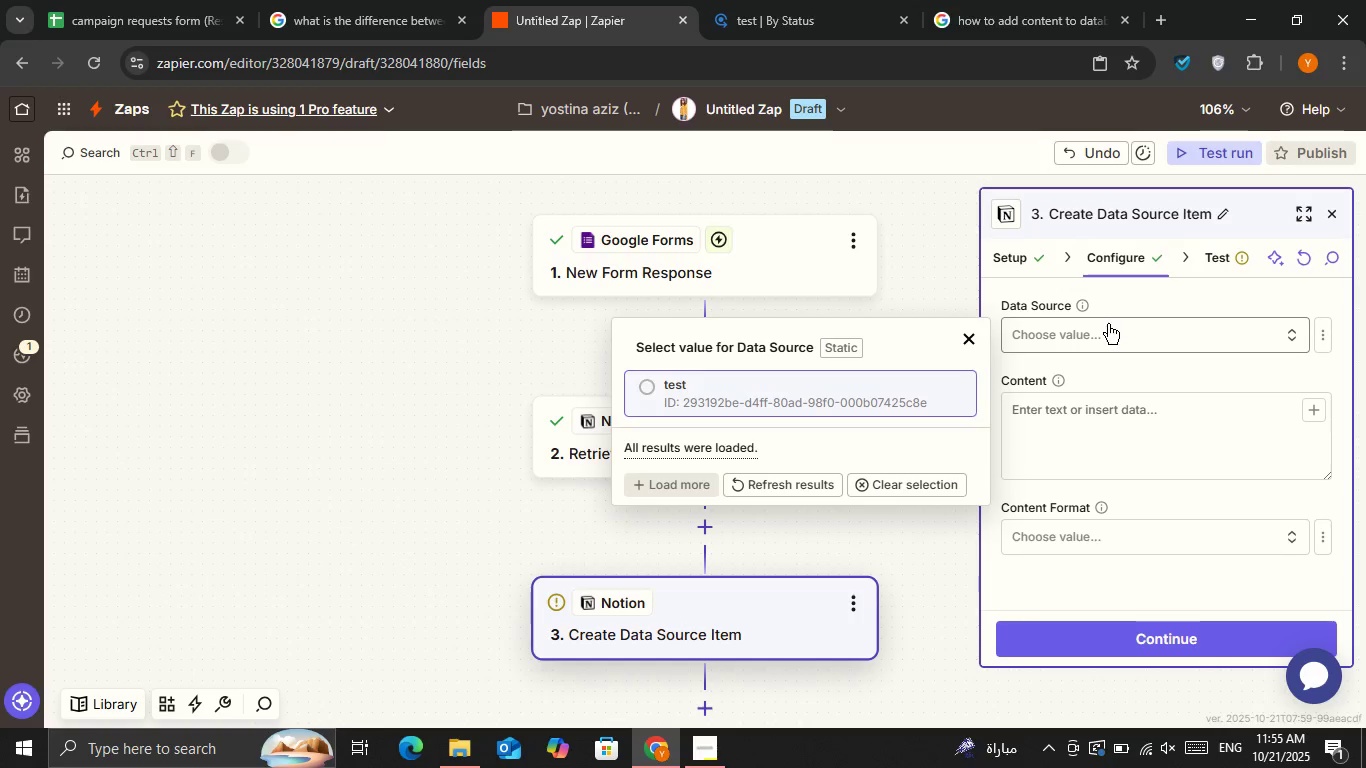 
left_click([900, 399])
 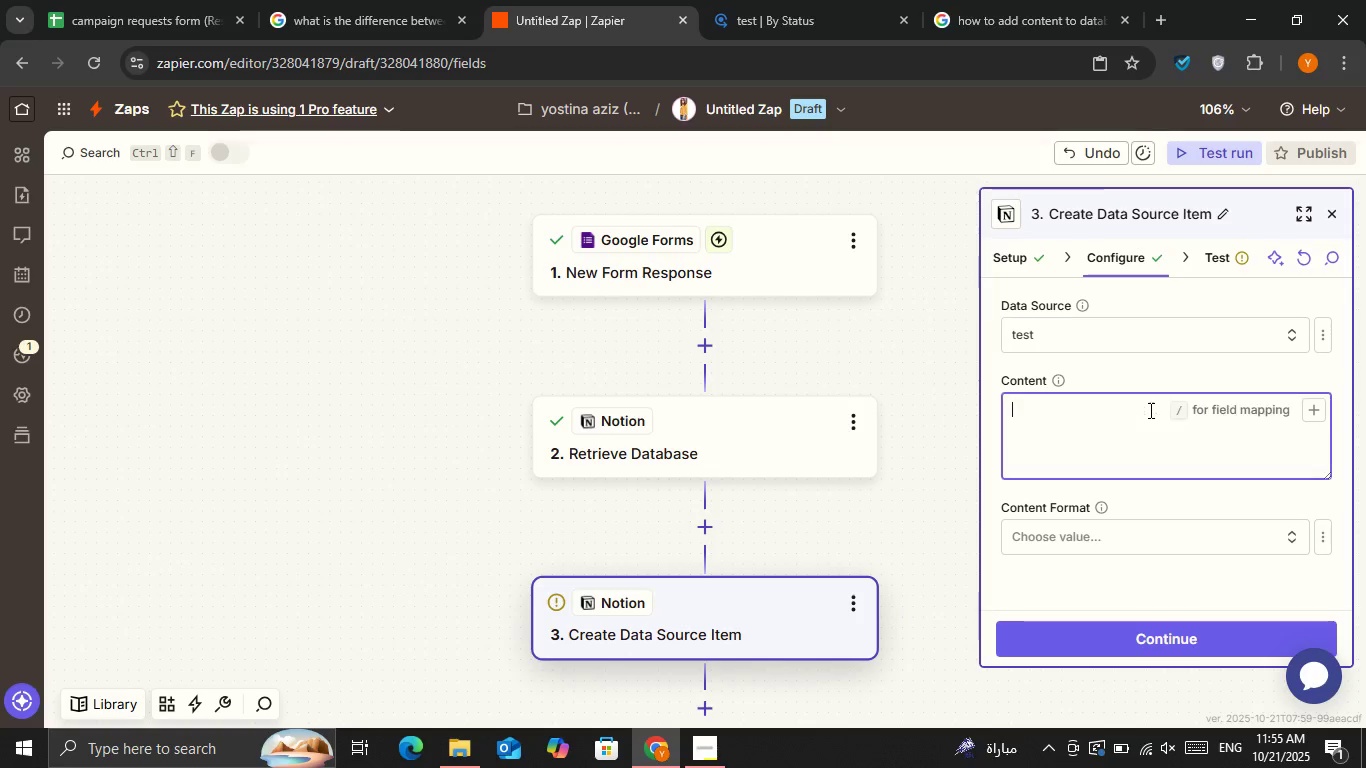 
left_click([1149, 410])
 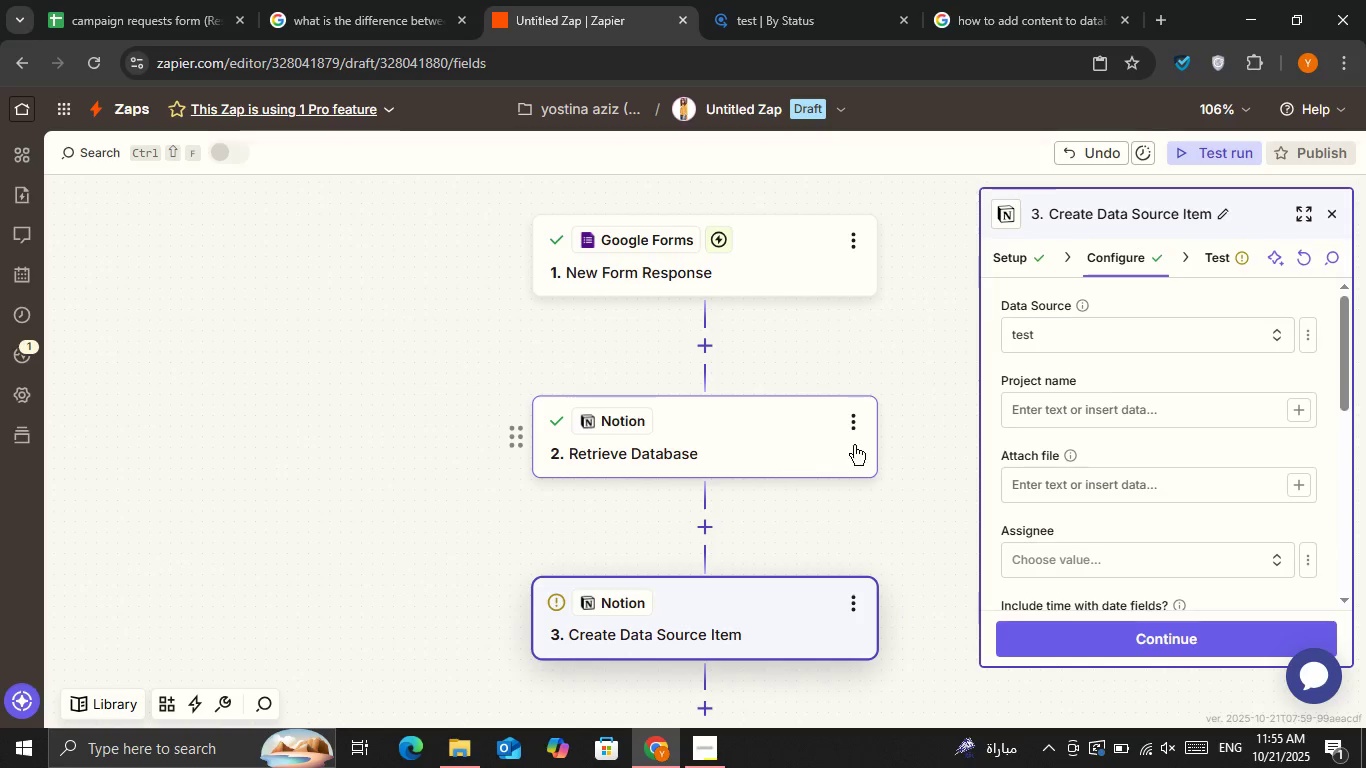 
scroll: coordinate [1139, 351], scroll_direction: down, amount: 2.0
 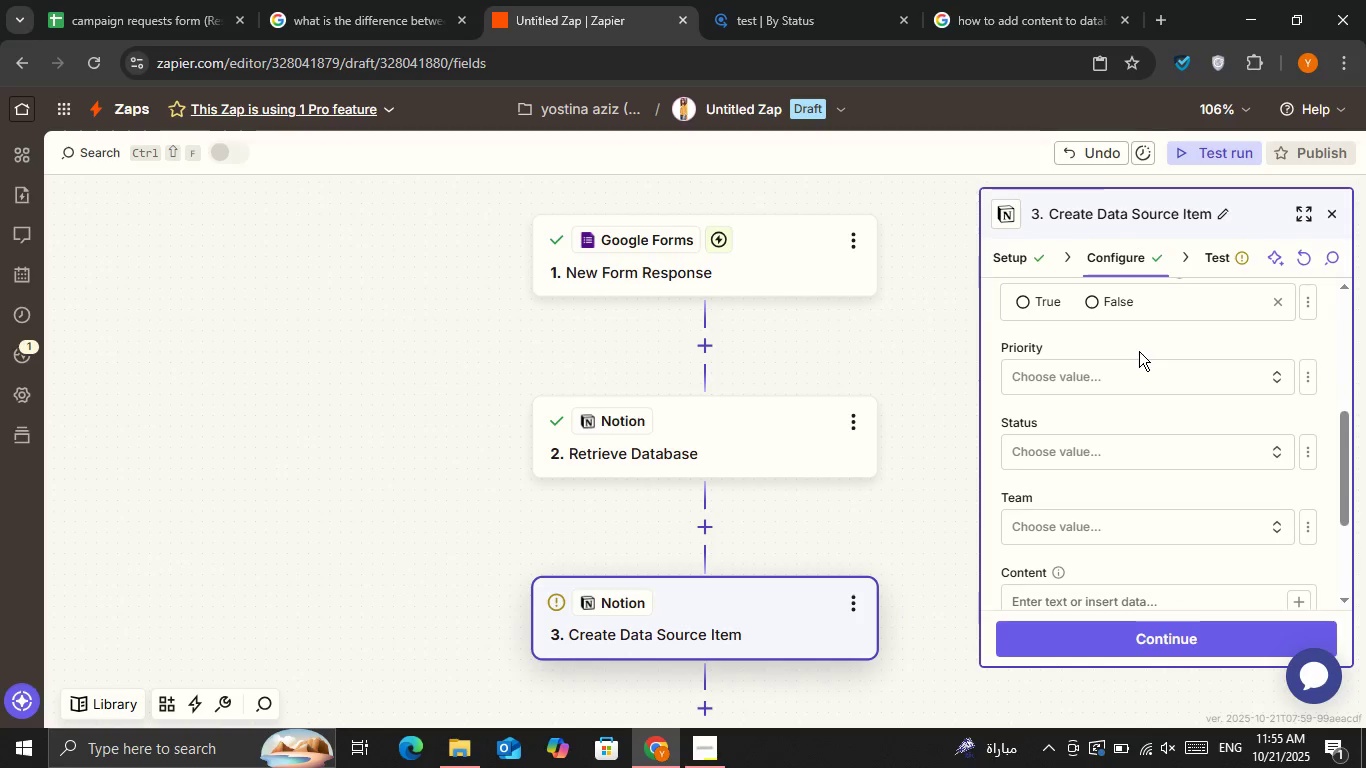 
scroll: coordinate [1139, 412], scroll_direction: up, amount: 3.0
 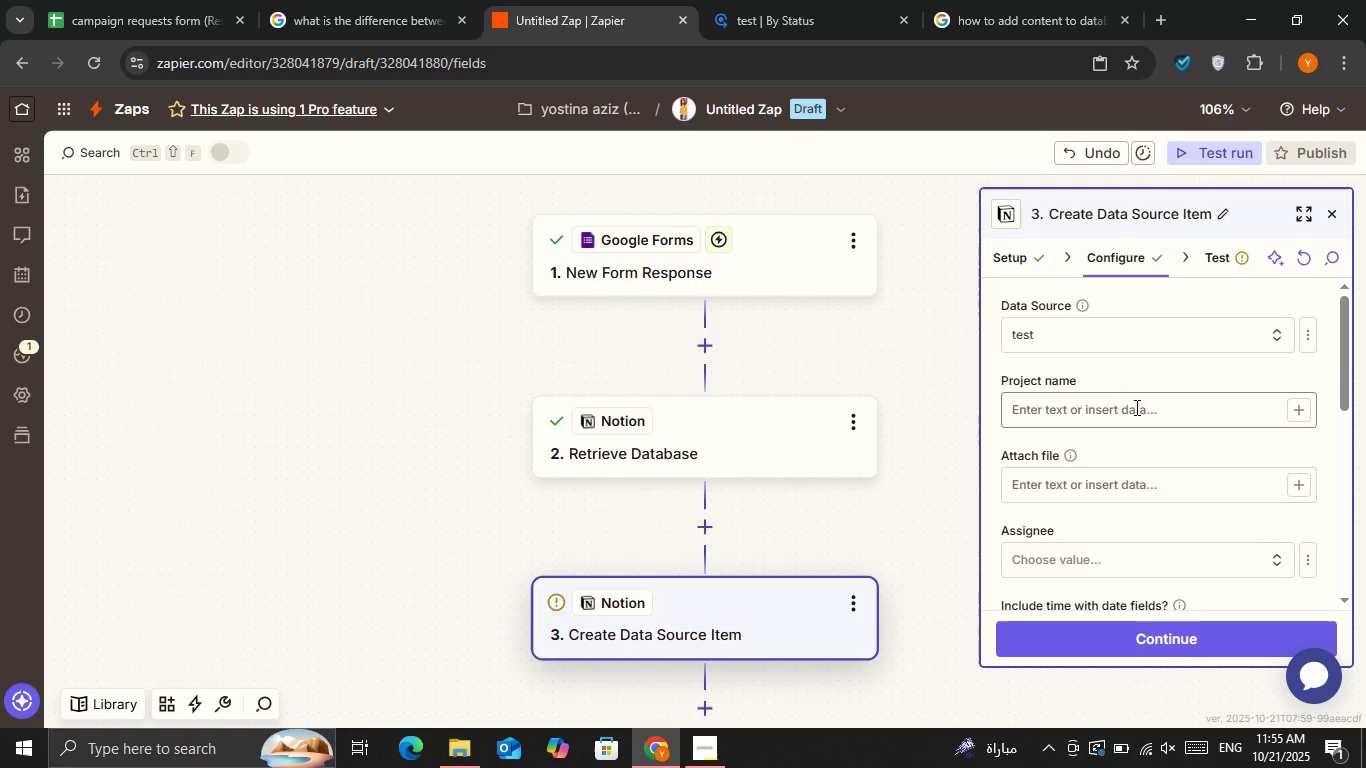 
left_click([1135, 407])
 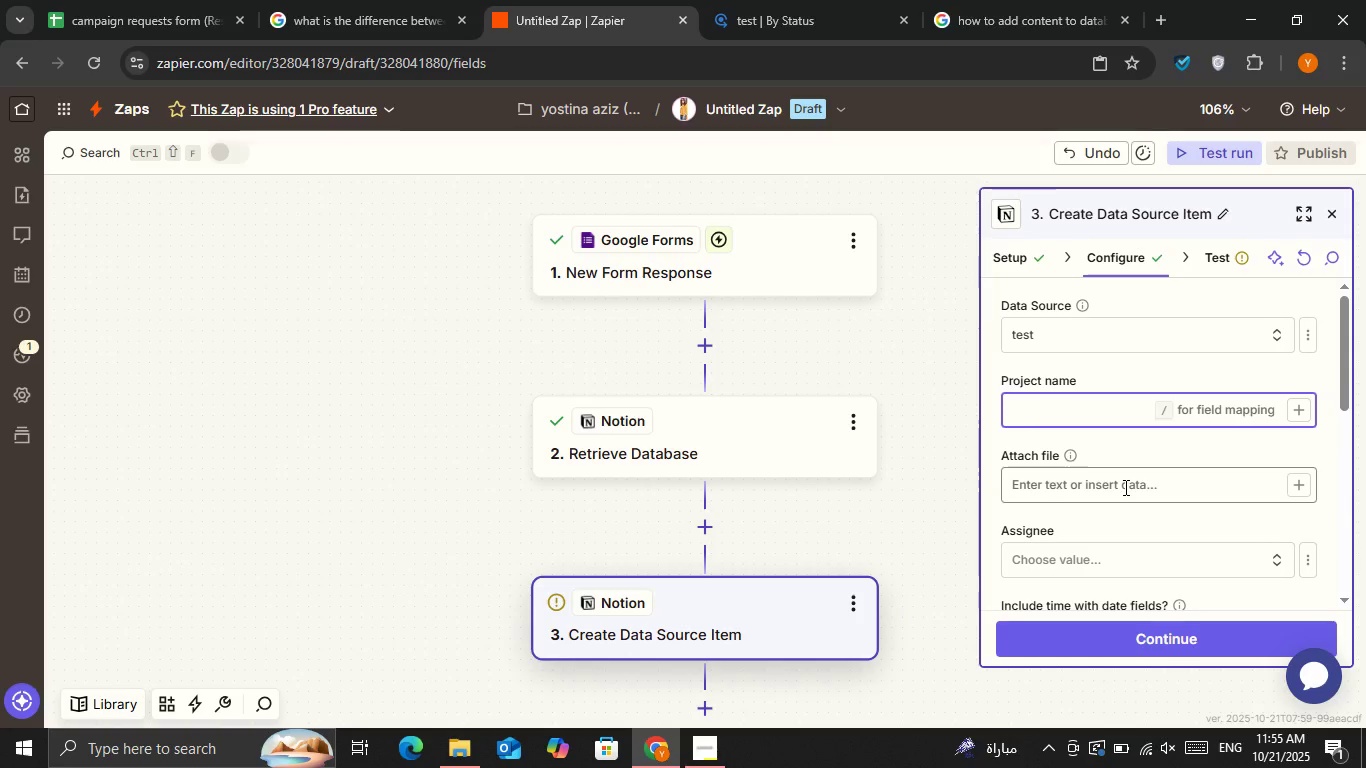 
left_click([1124, 487])
 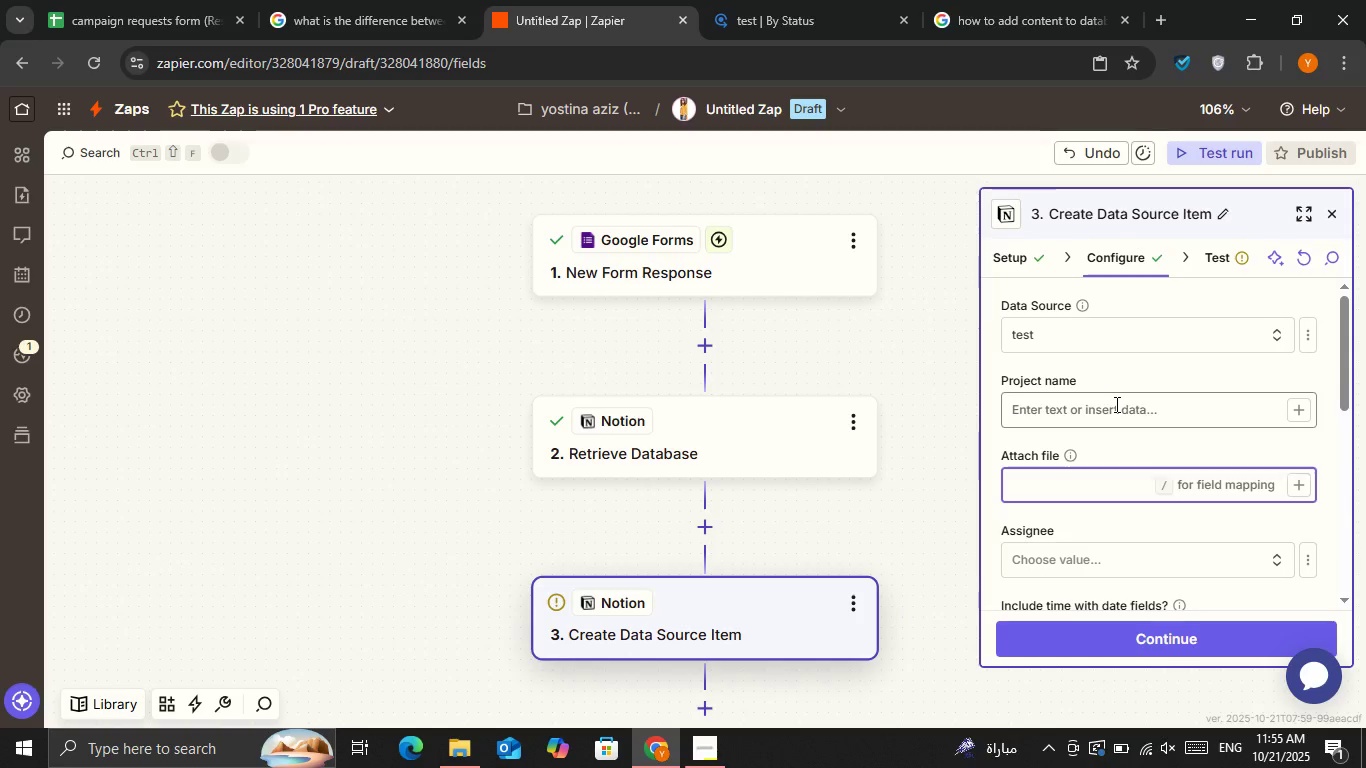 
left_click([1115, 404])
 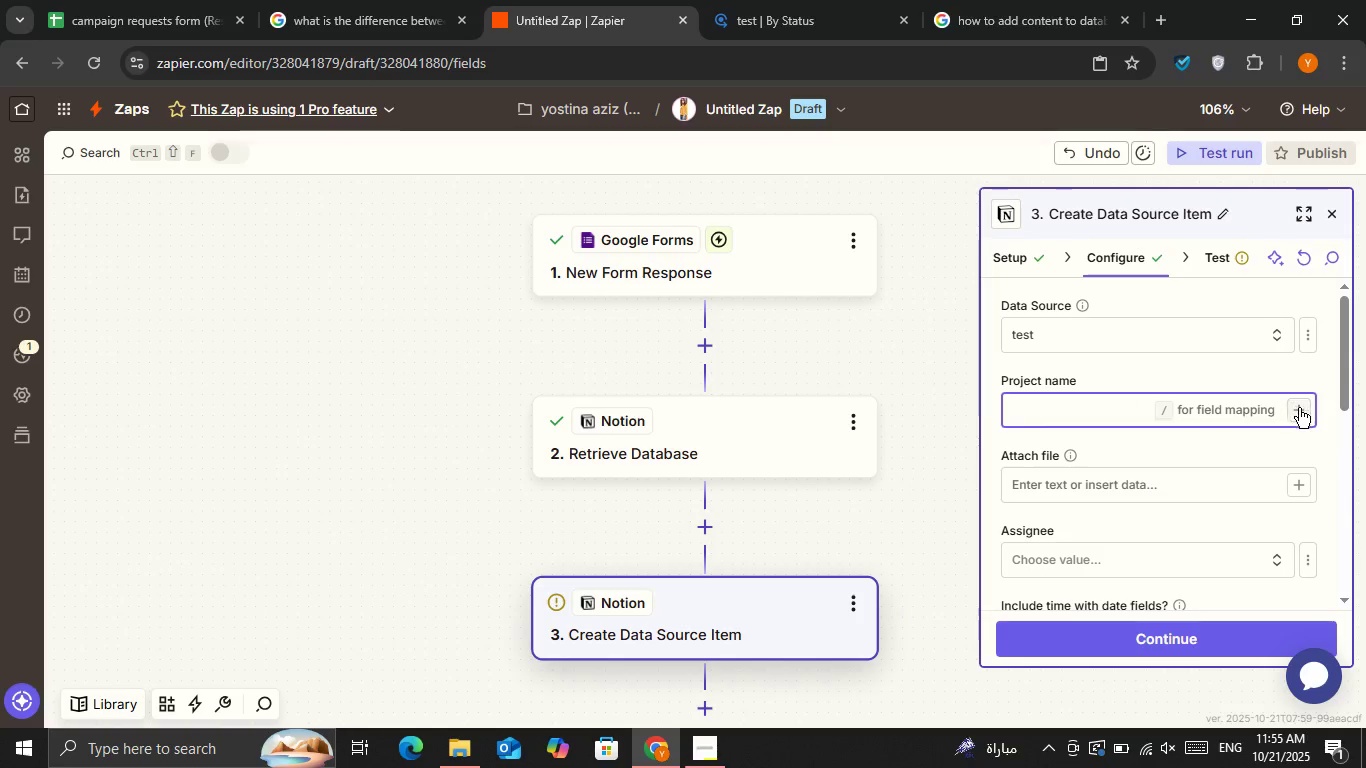 
left_click([1299, 408])
 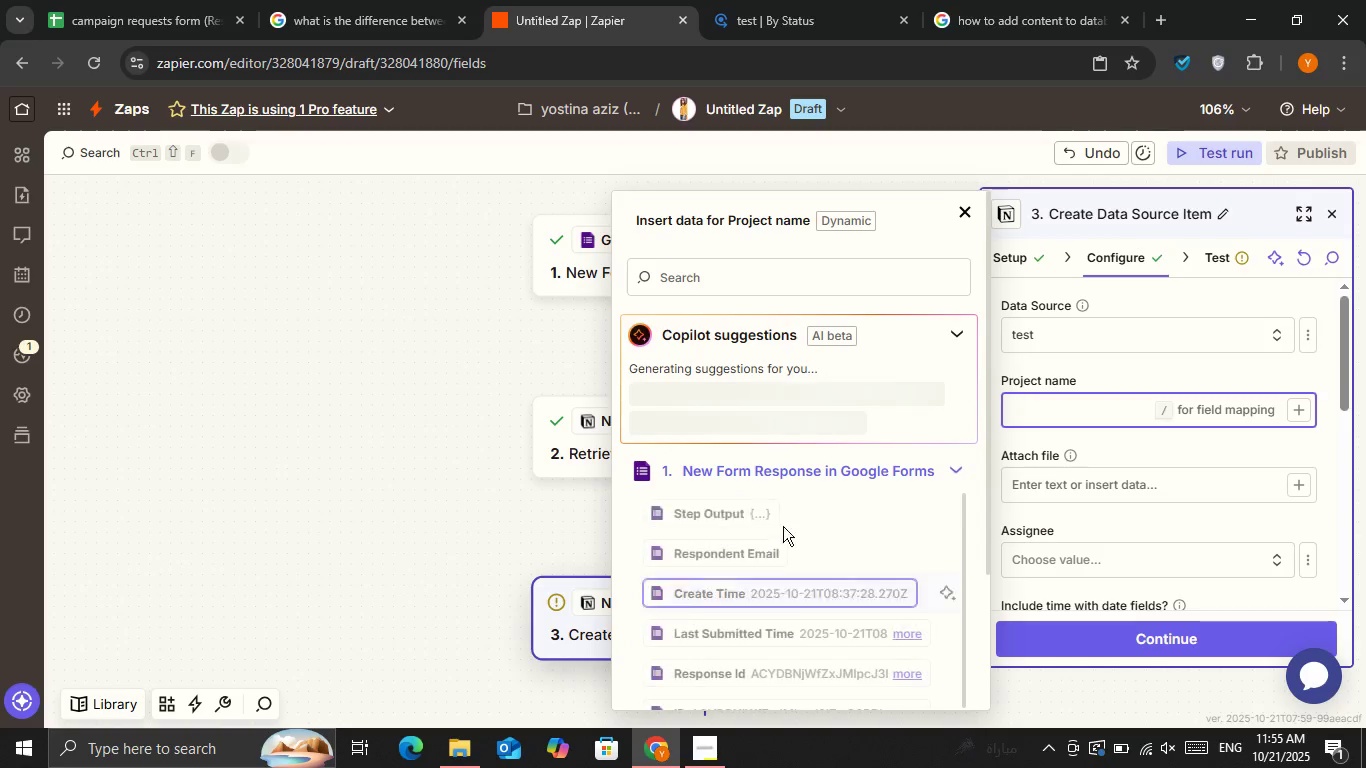 
scroll: coordinate [777, 516], scroll_direction: down, amount: 1.0
 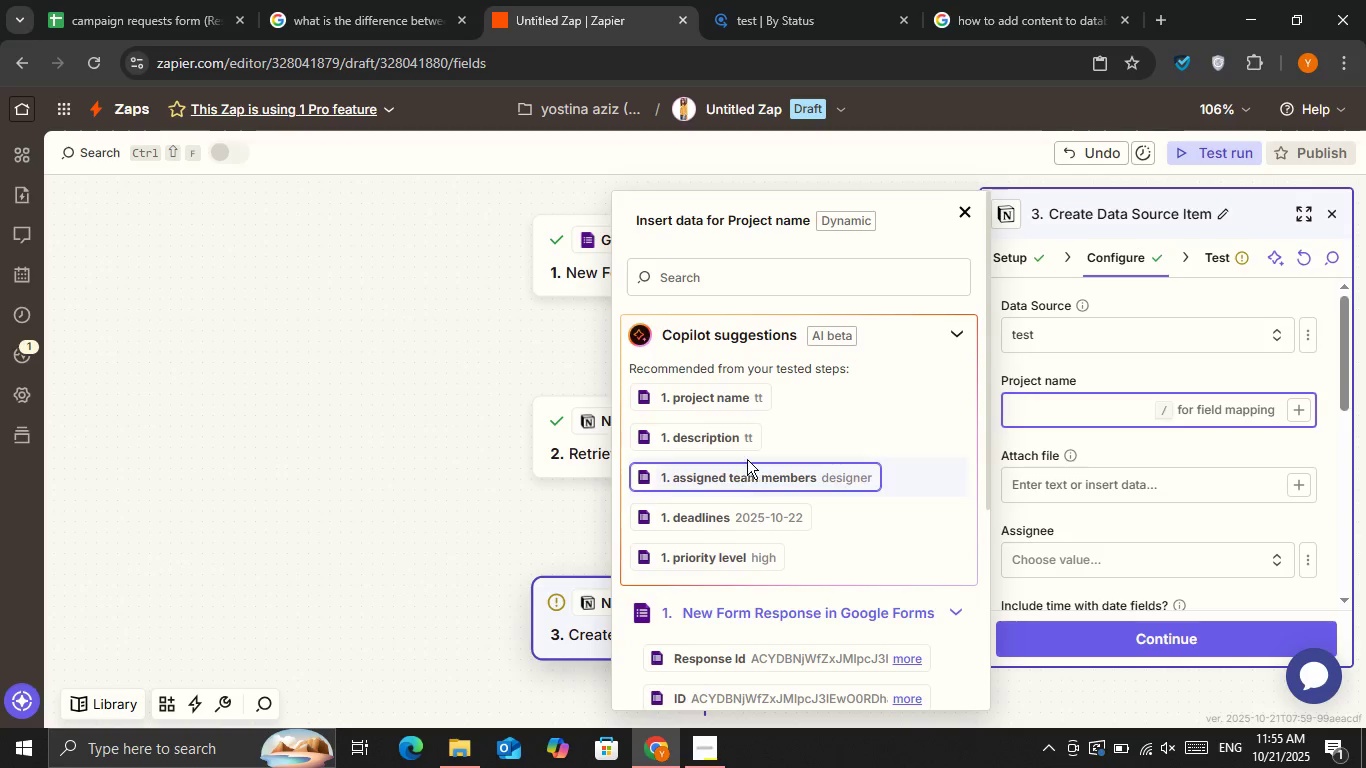 
left_click([740, 406])
 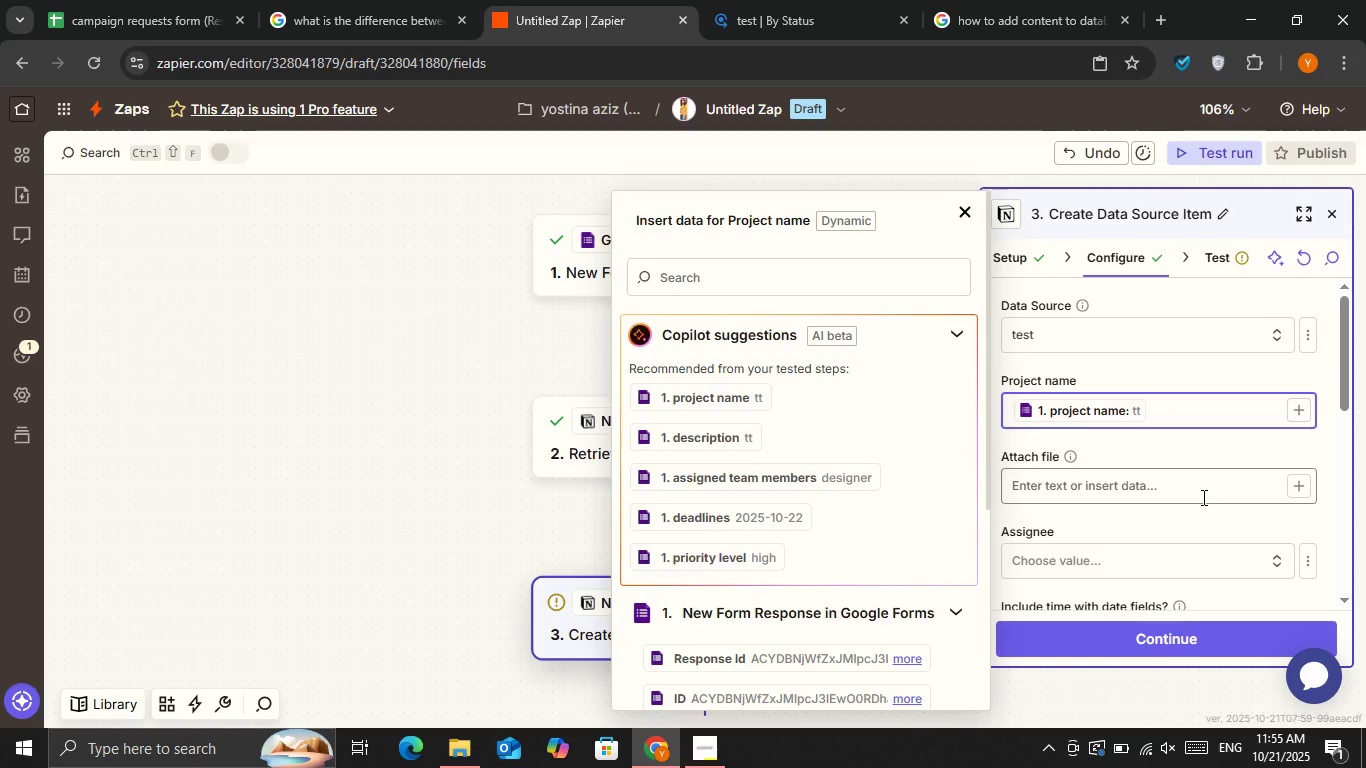 
left_click([1221, 497])
 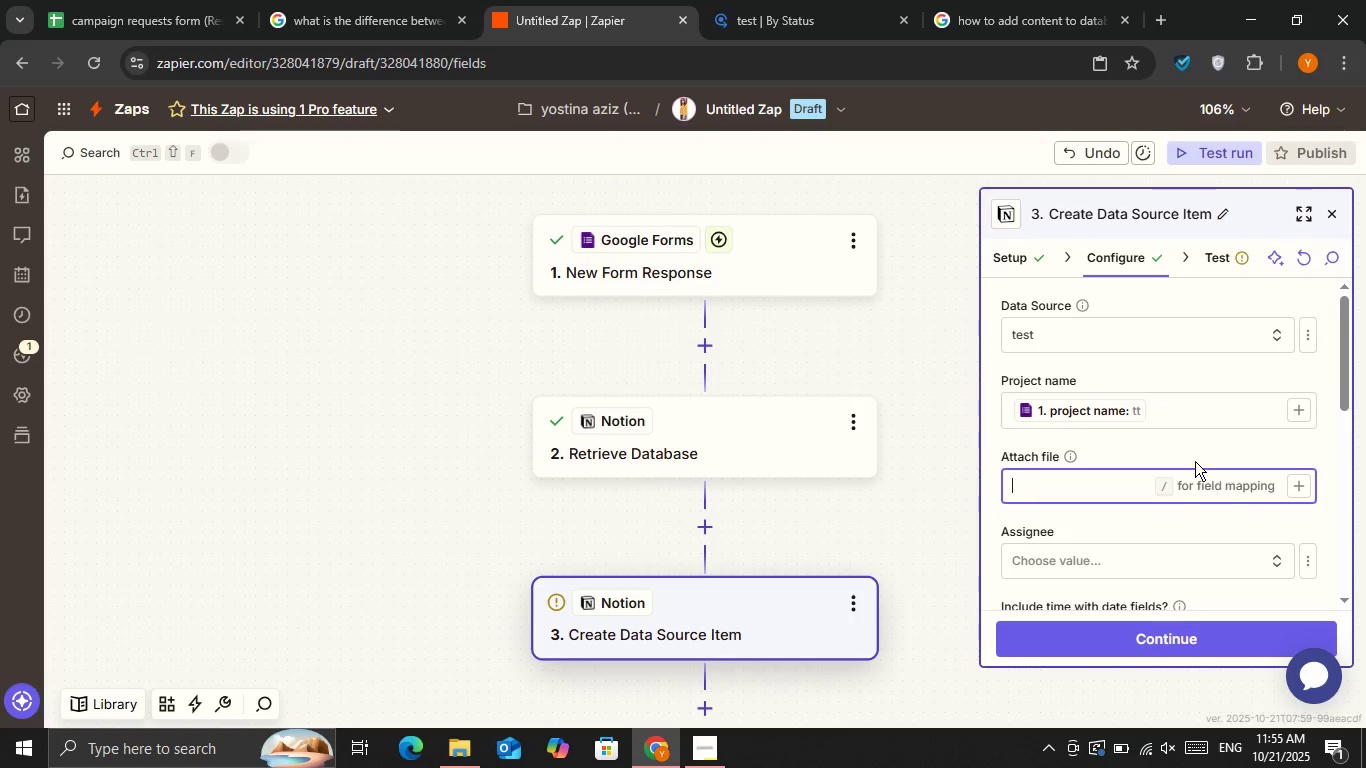 
scroll: coordinate [1195, 461], scroll_direction: down, amount: 1.0
 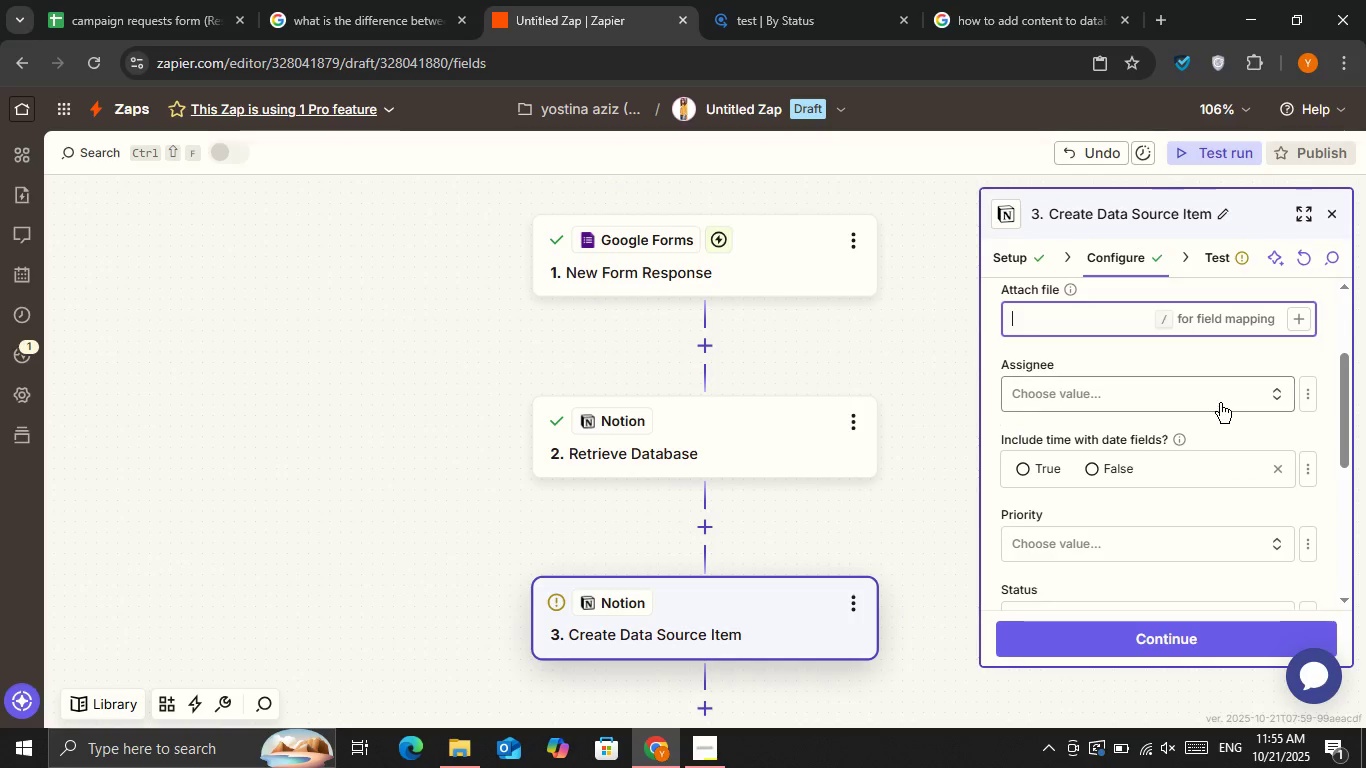 
left_click([1220, 403])
 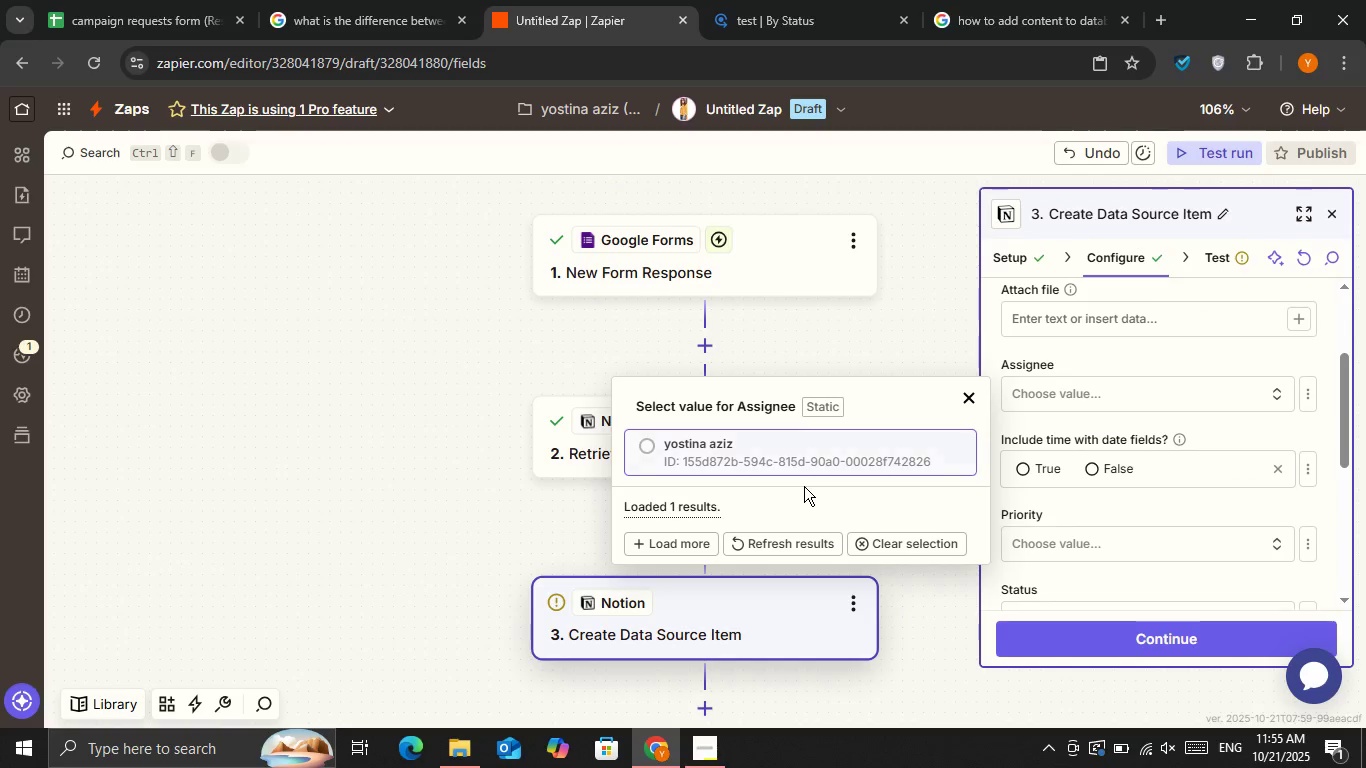 
left_click([794, 456])
 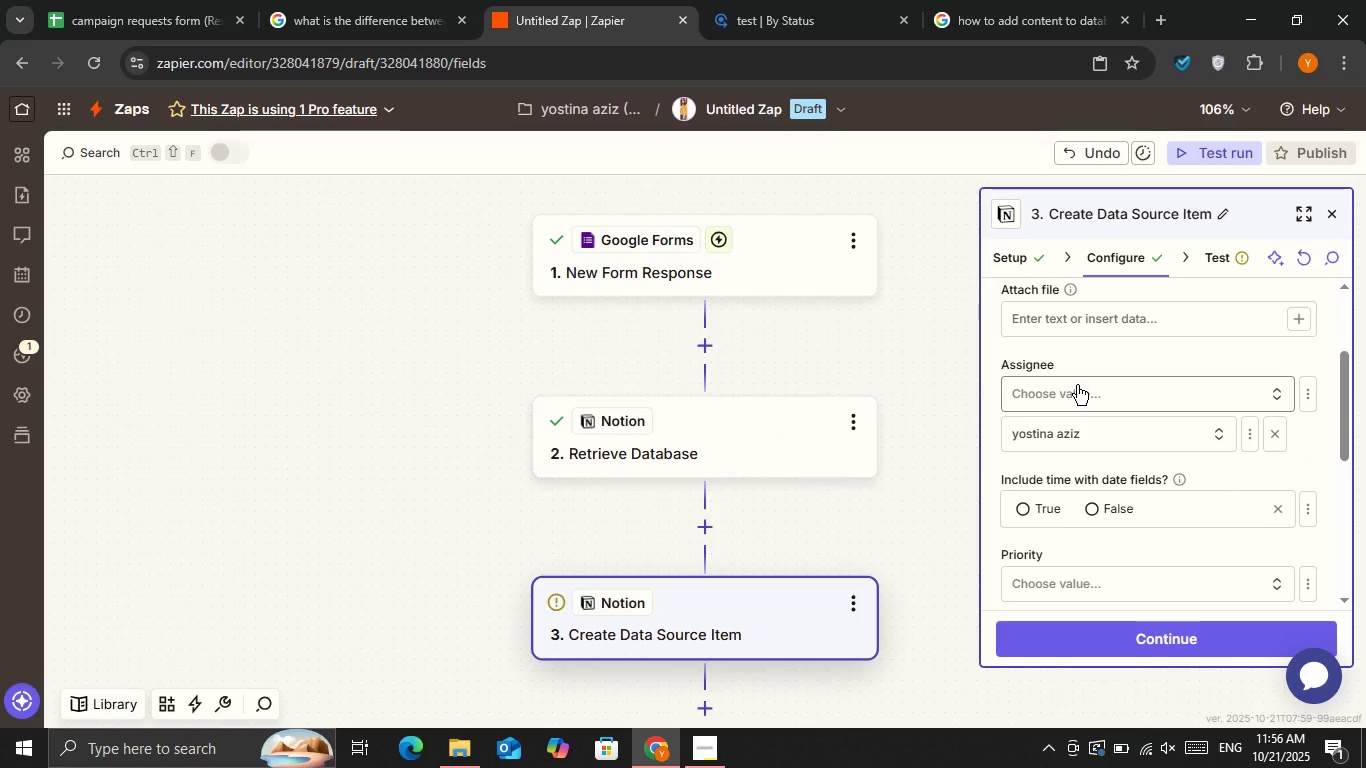 
left_click([1077, 385])
 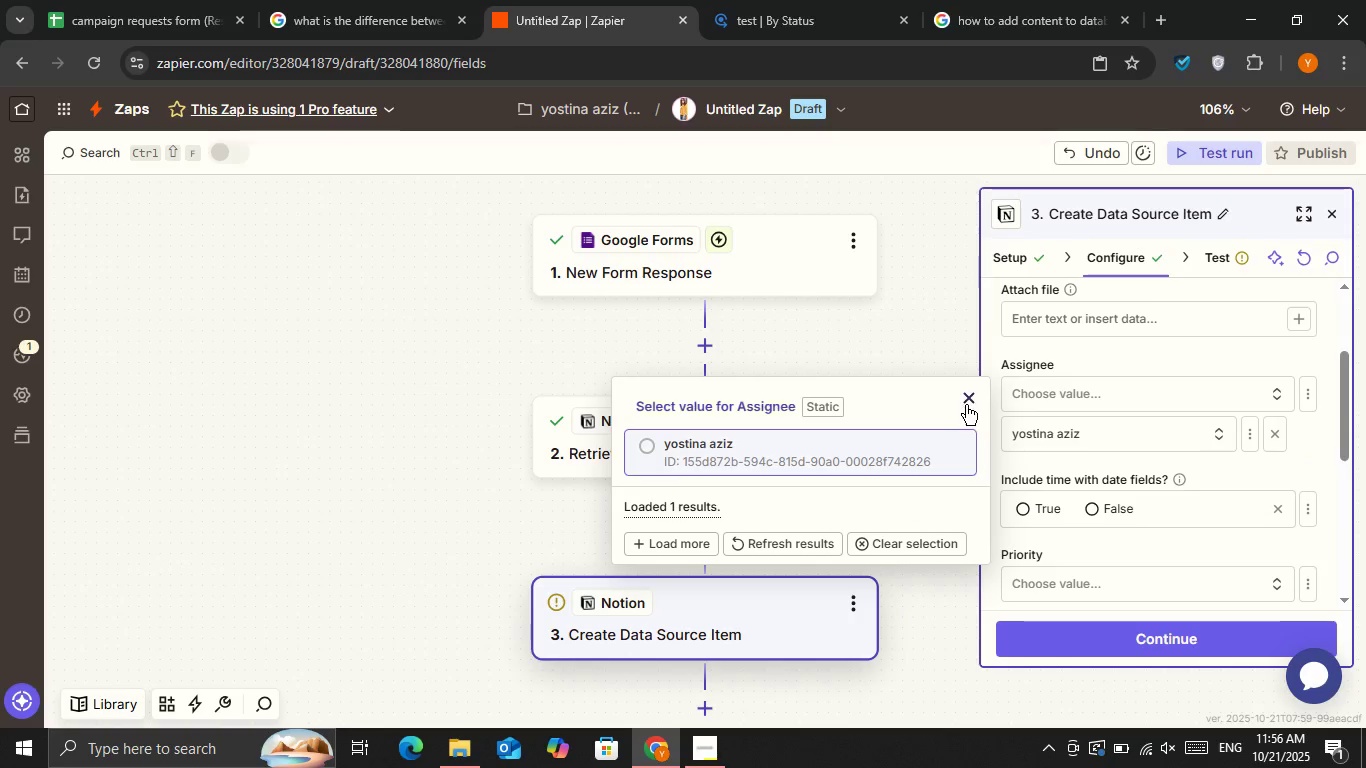 
left_click([973, 399])
 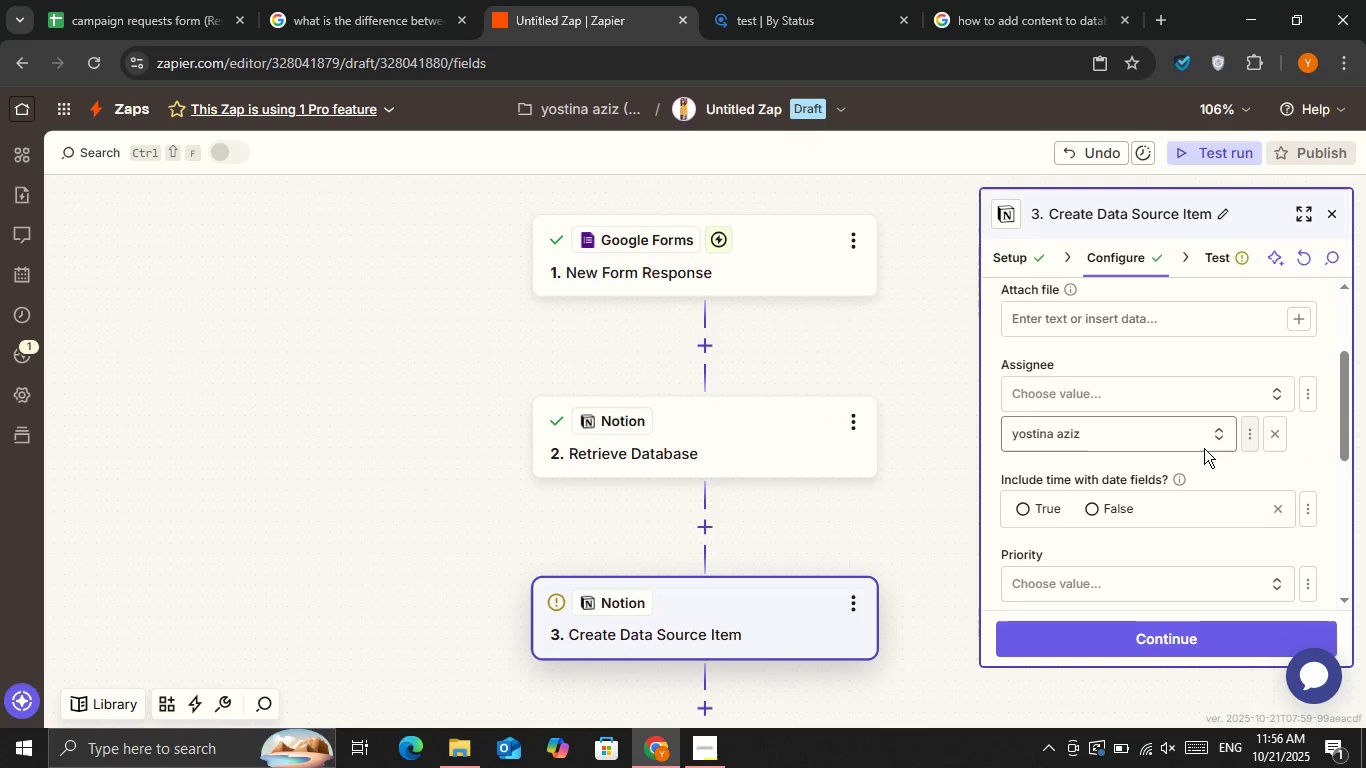 
scroll: coordinate [1184, 452], scroll_direction: down, amount: 1.0
 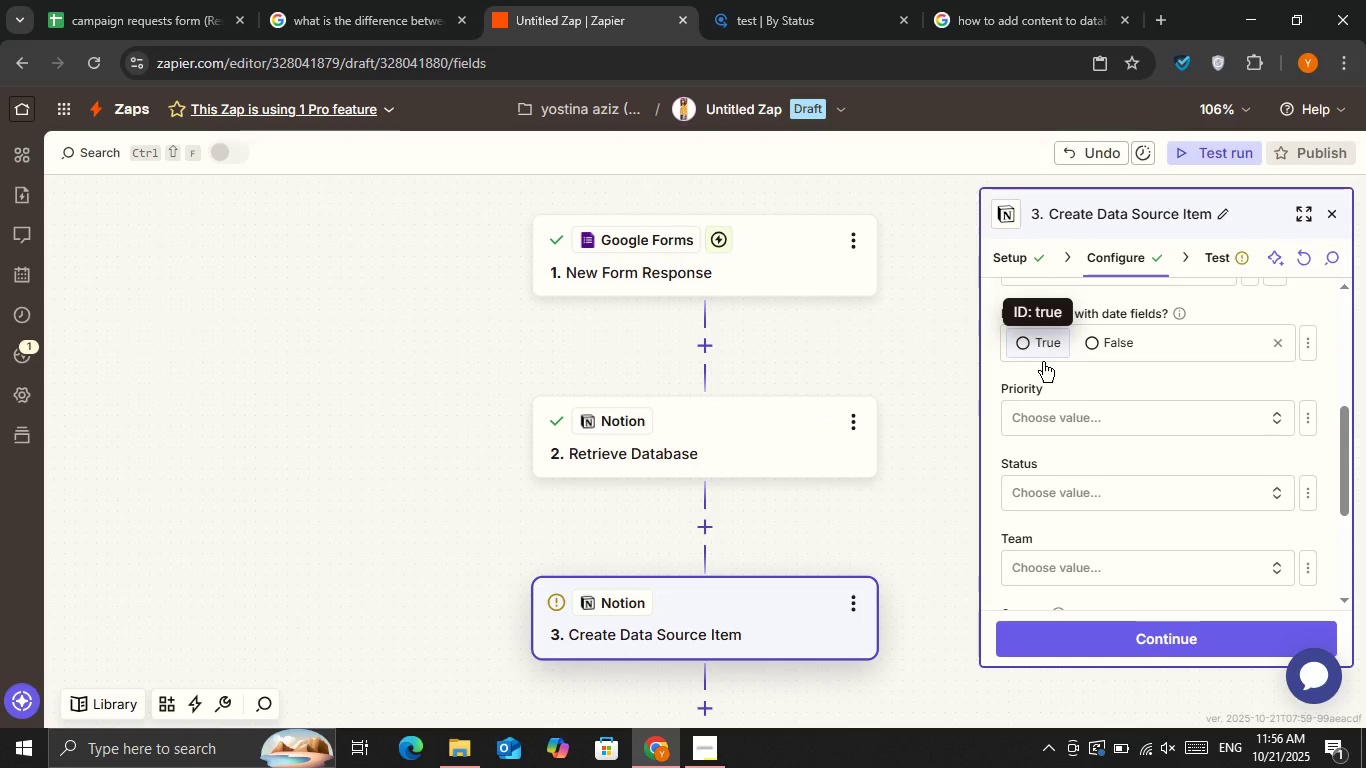 
left_click([1057, 406])
 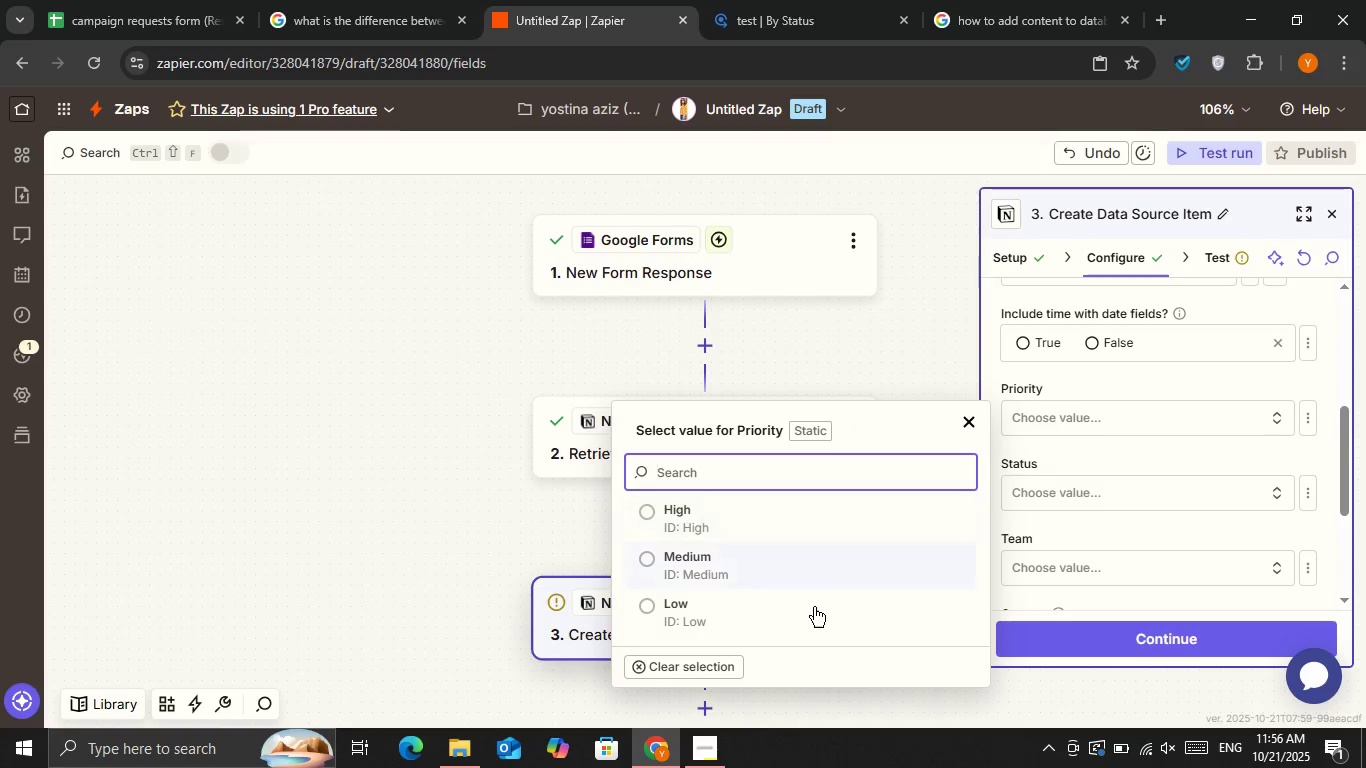 
scroll: coordinate [768, 572], scroll_direction: down, amount: 2.0
 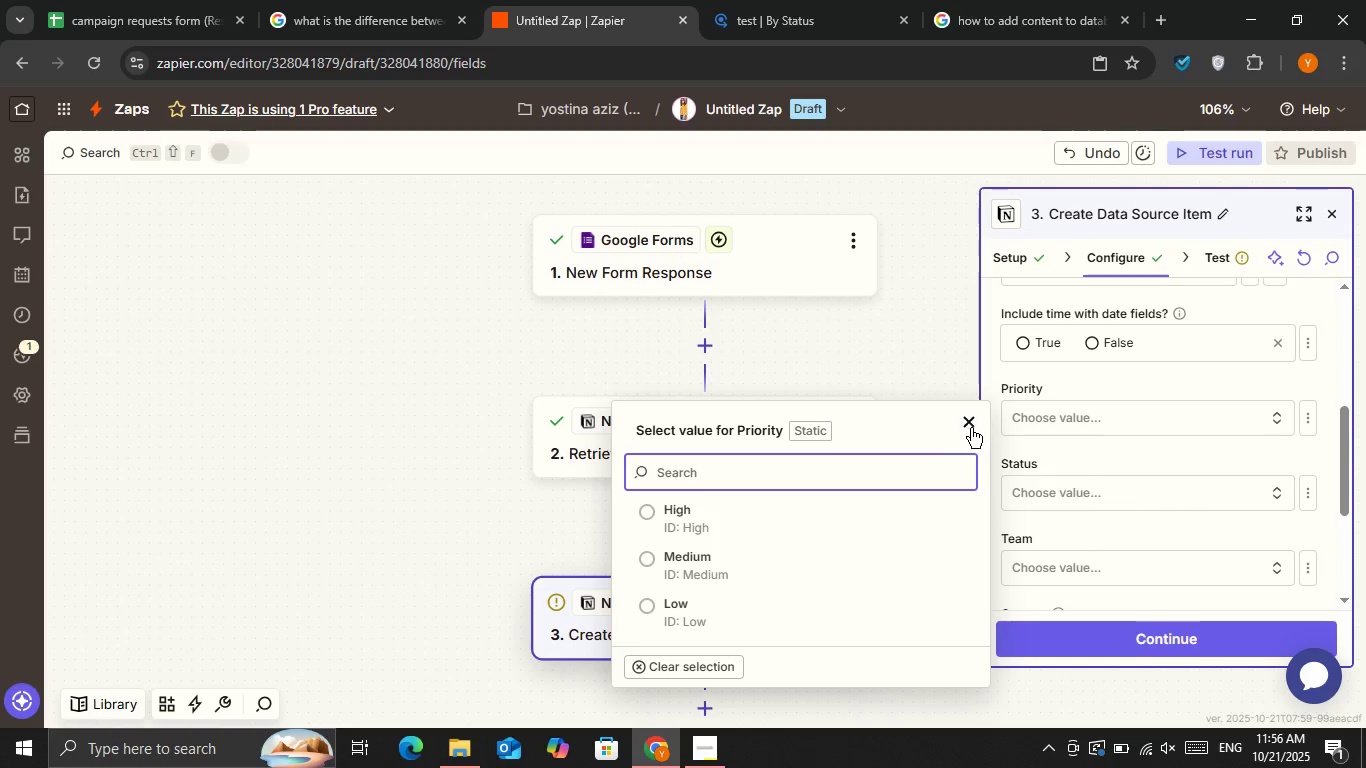 
left_click([976, 421])
 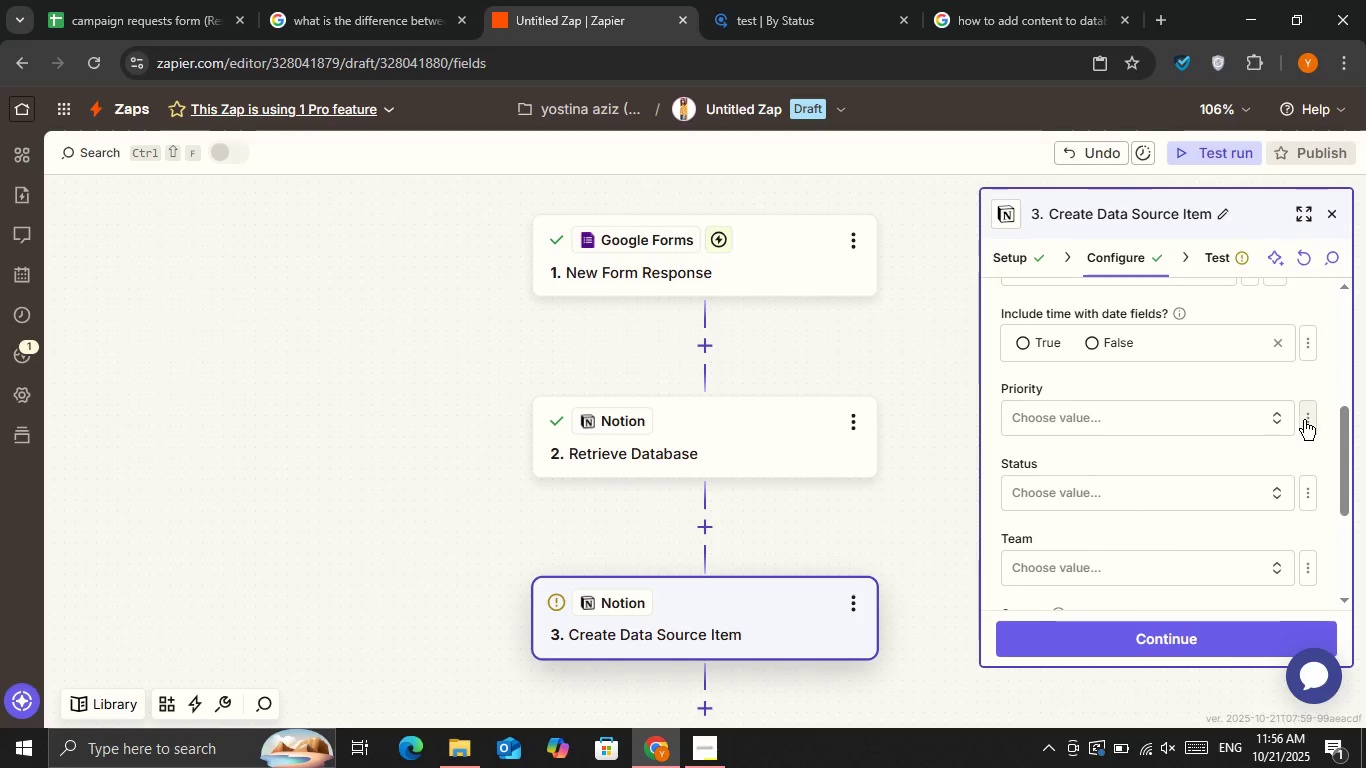 
left_click([1304, 420])
 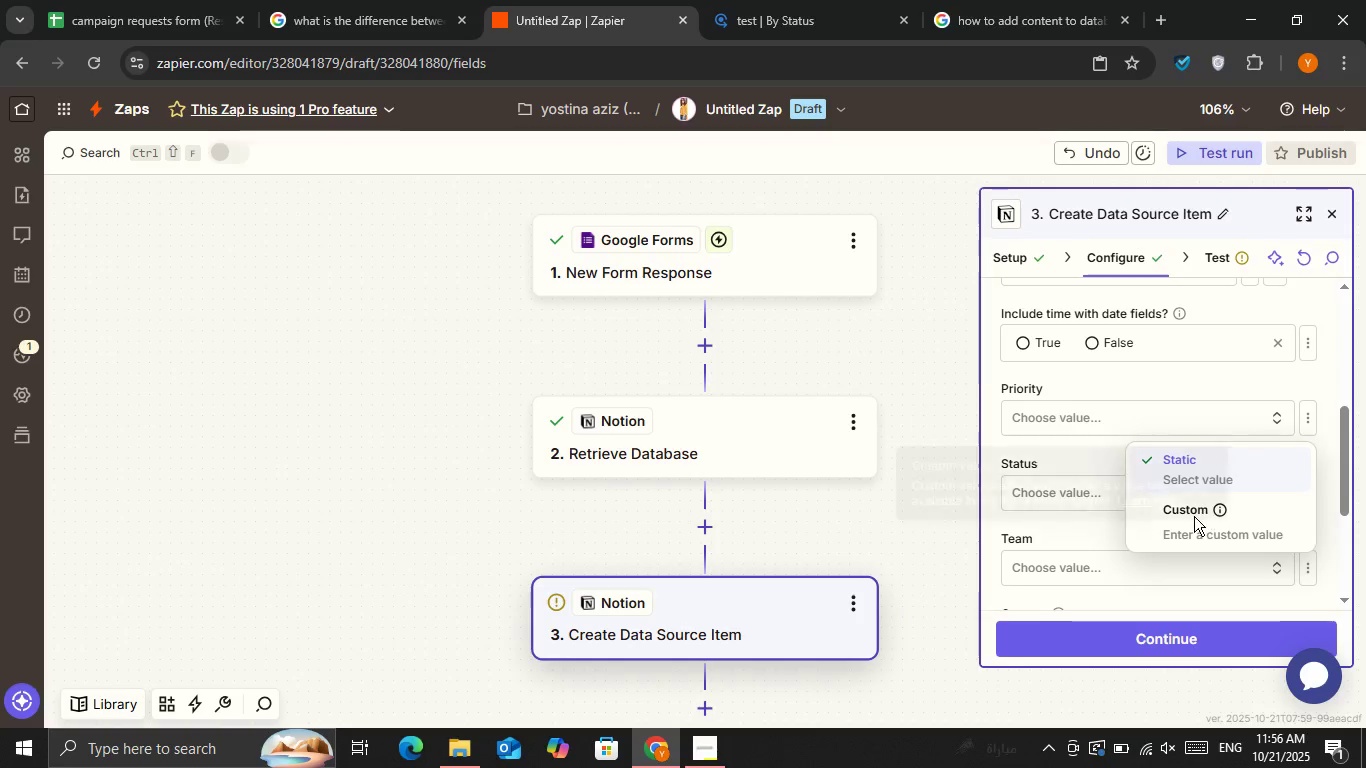 
left_click([1194, 516])
 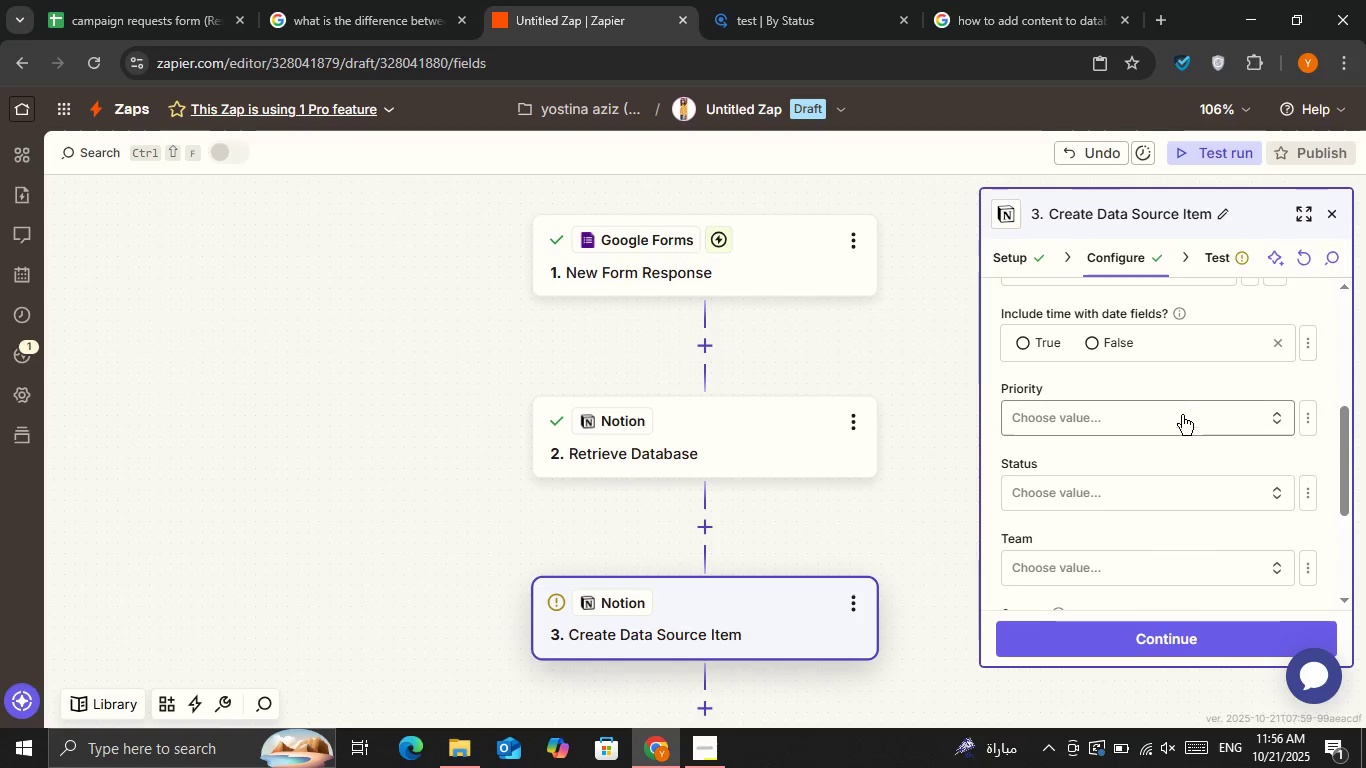 
left_click([1183, 409])
 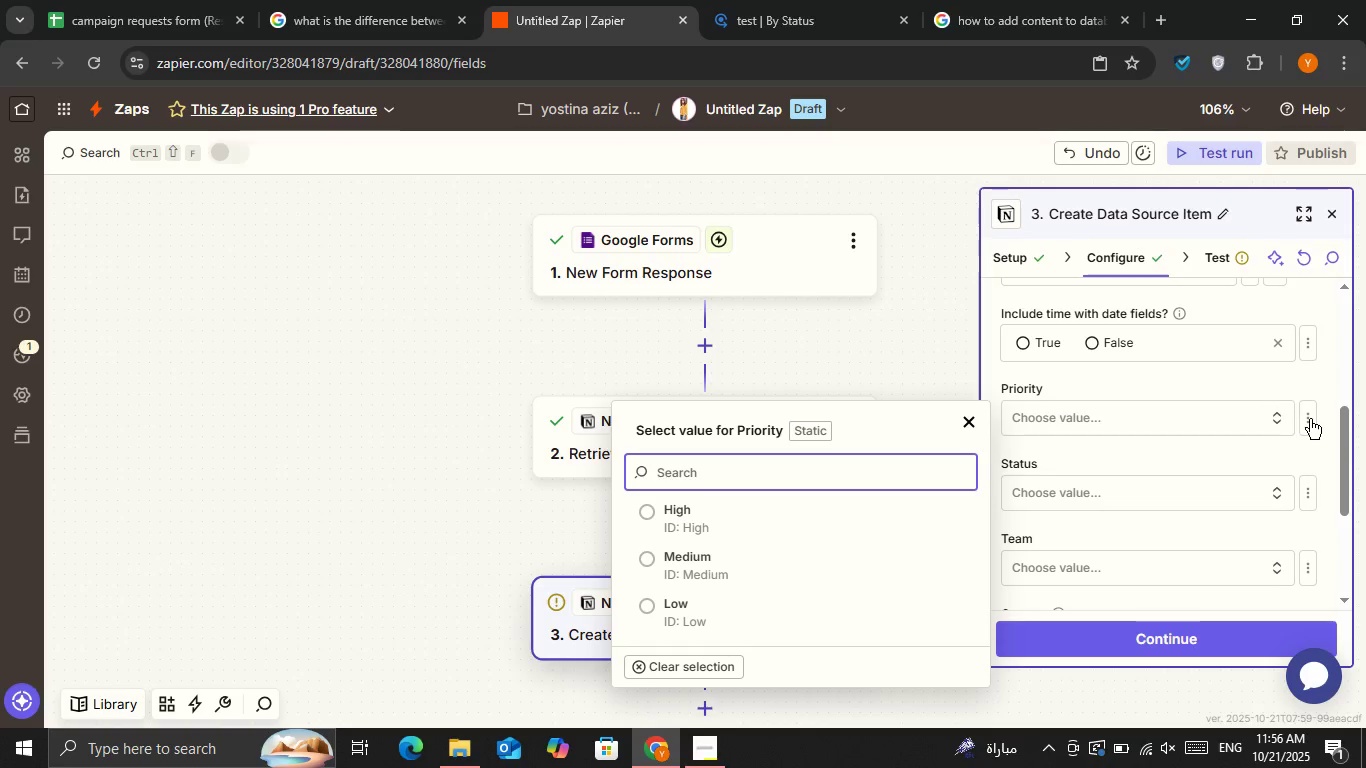 
left_click([1311, 419])
 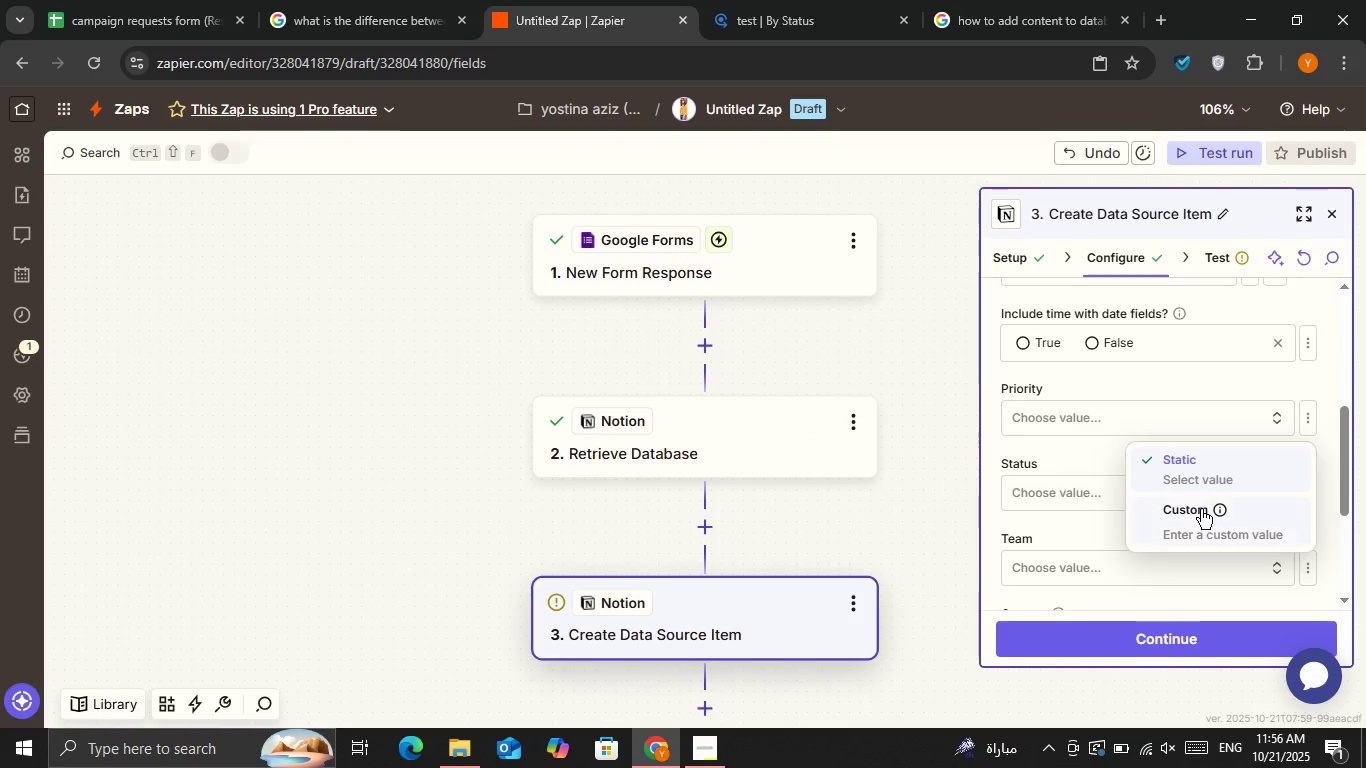 
left_click([1201, 510])
 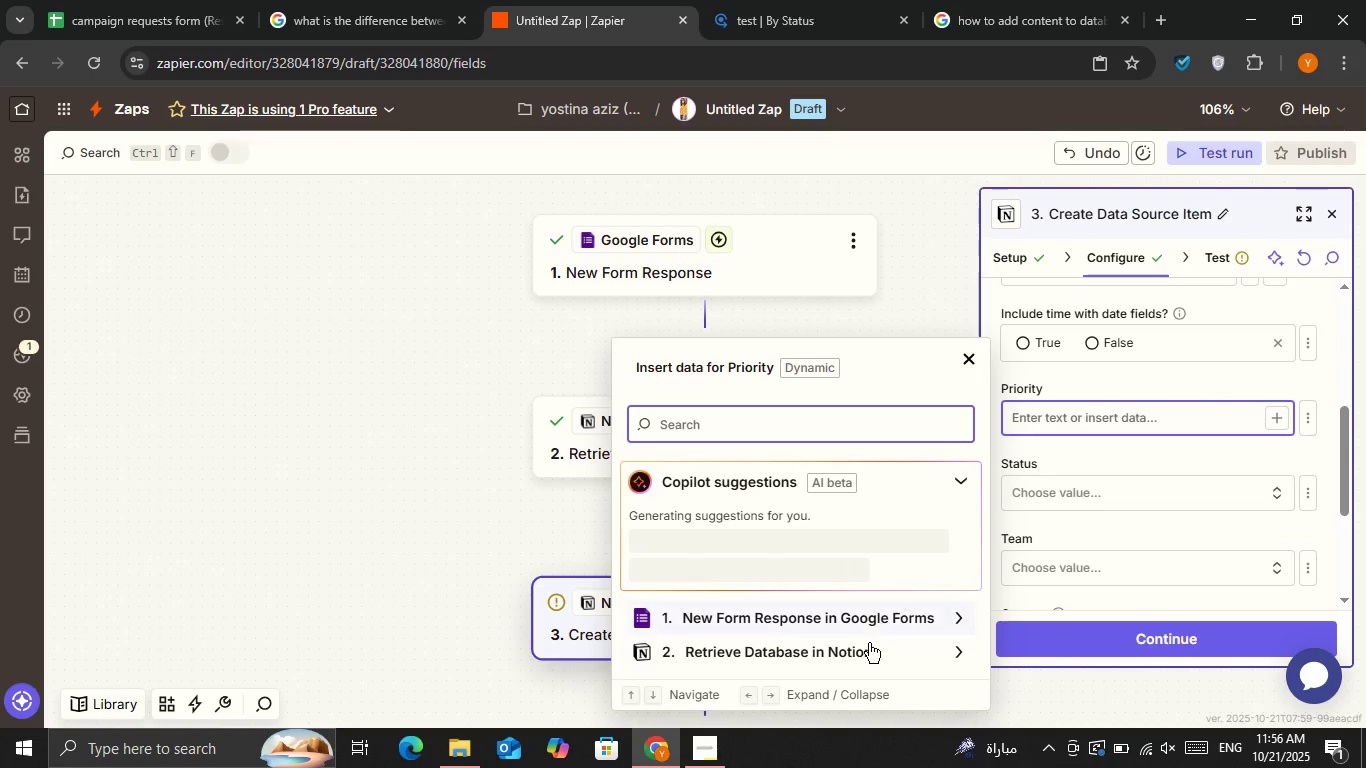 
left_click([859, 617])
 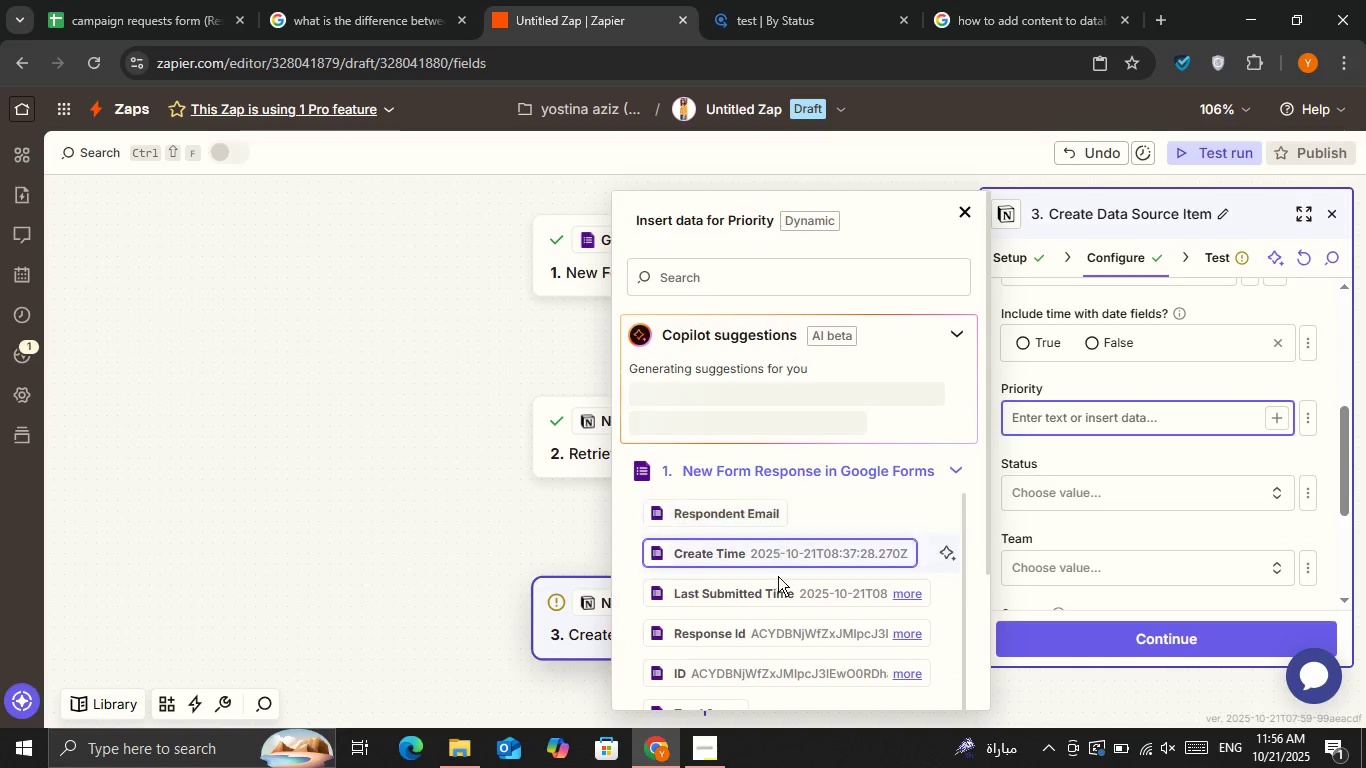 
scroll: coordinate [778, 587], scroll_direction: down, amount: 1.0
 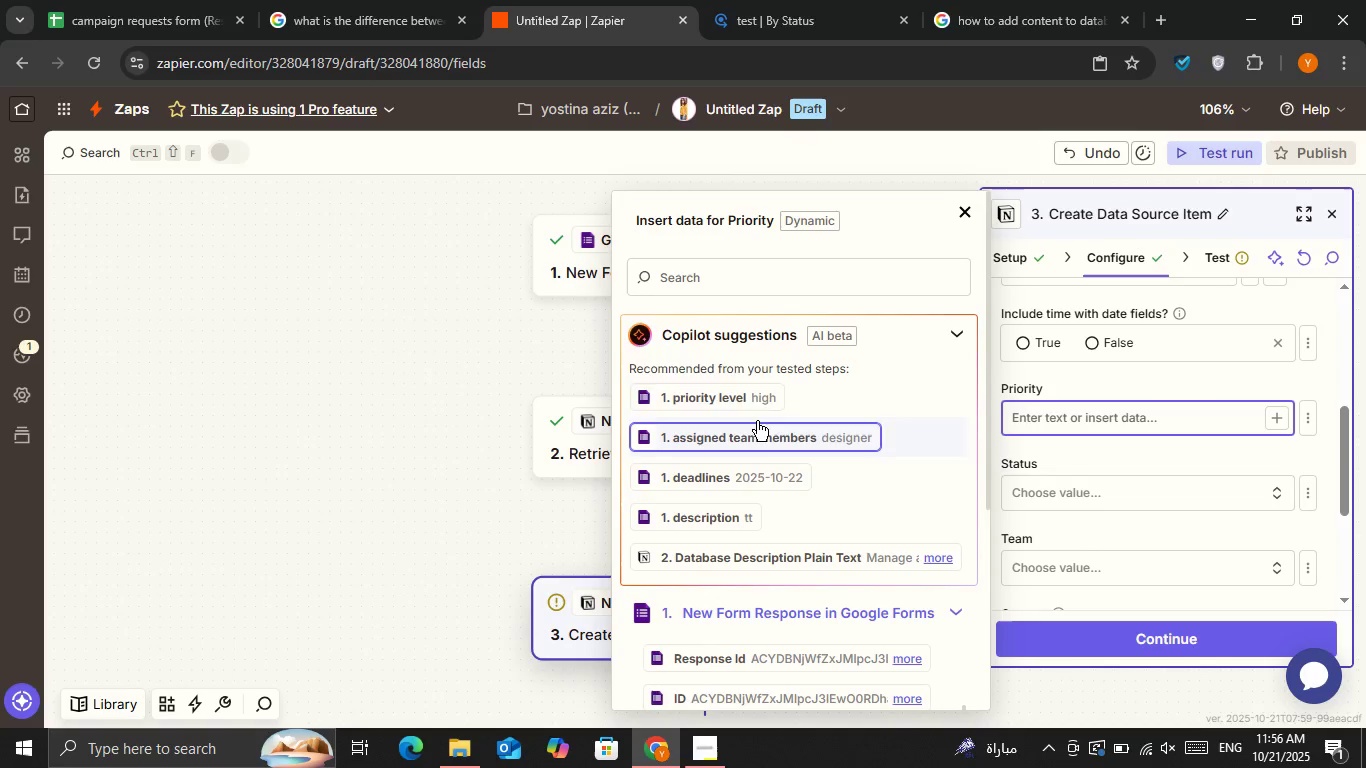 
left_click([755, 405])
 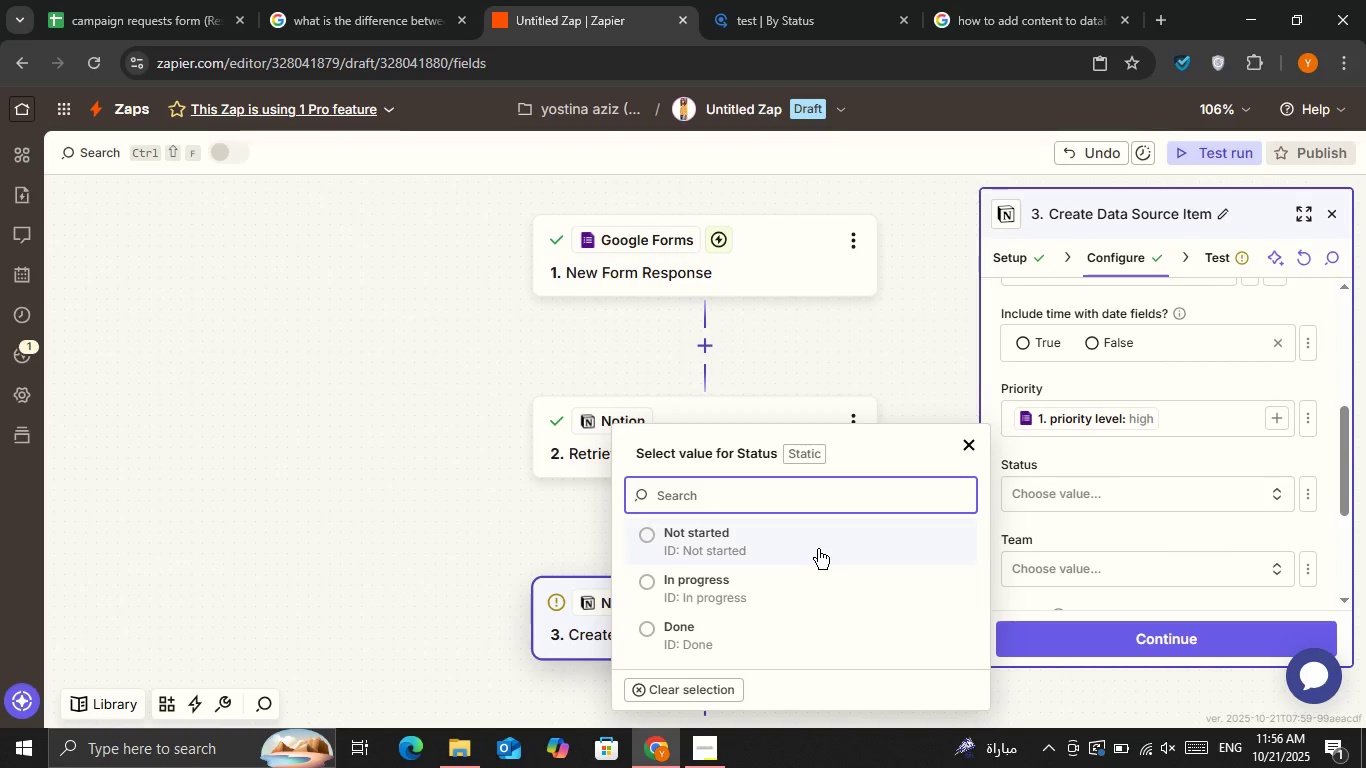 
left_click([818, 549])
 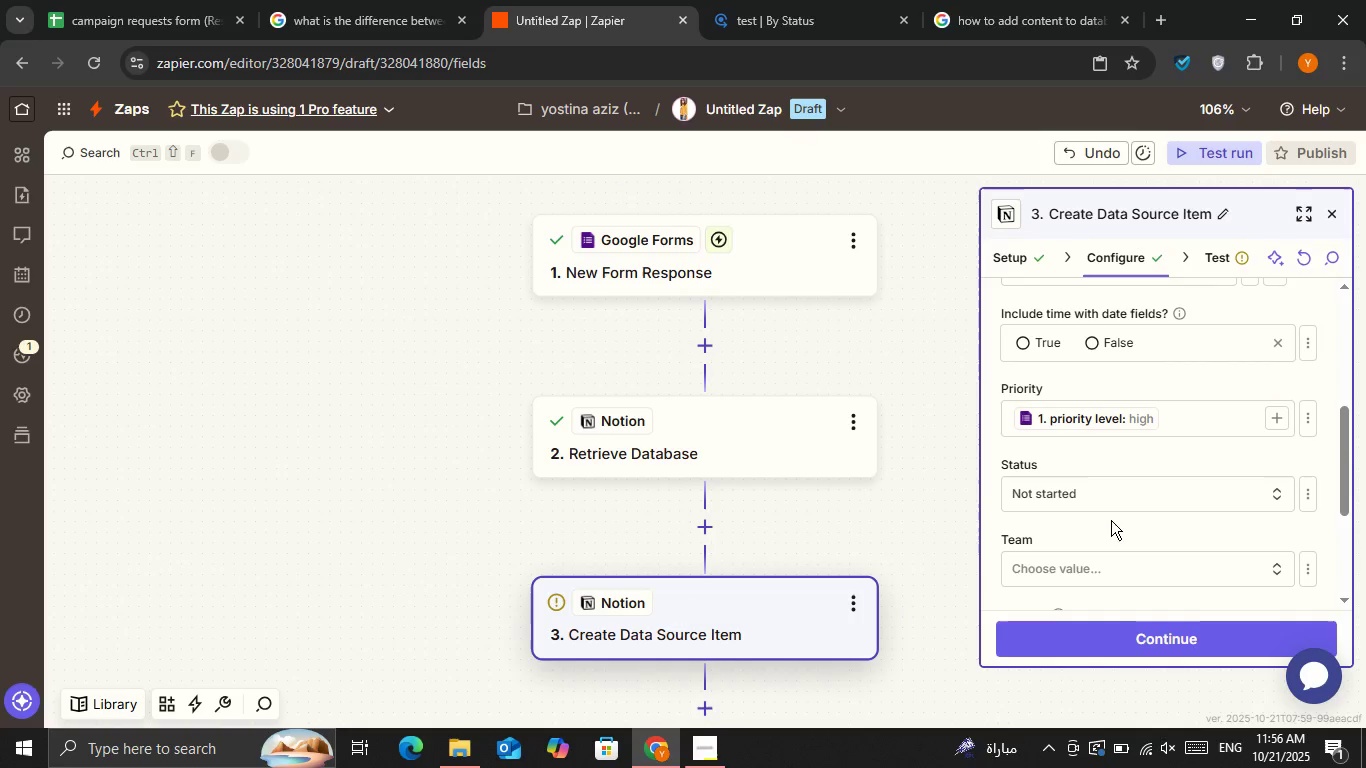 
scroll: coordinate [1148, 505], scroll_direction: down, amount: 1.0
 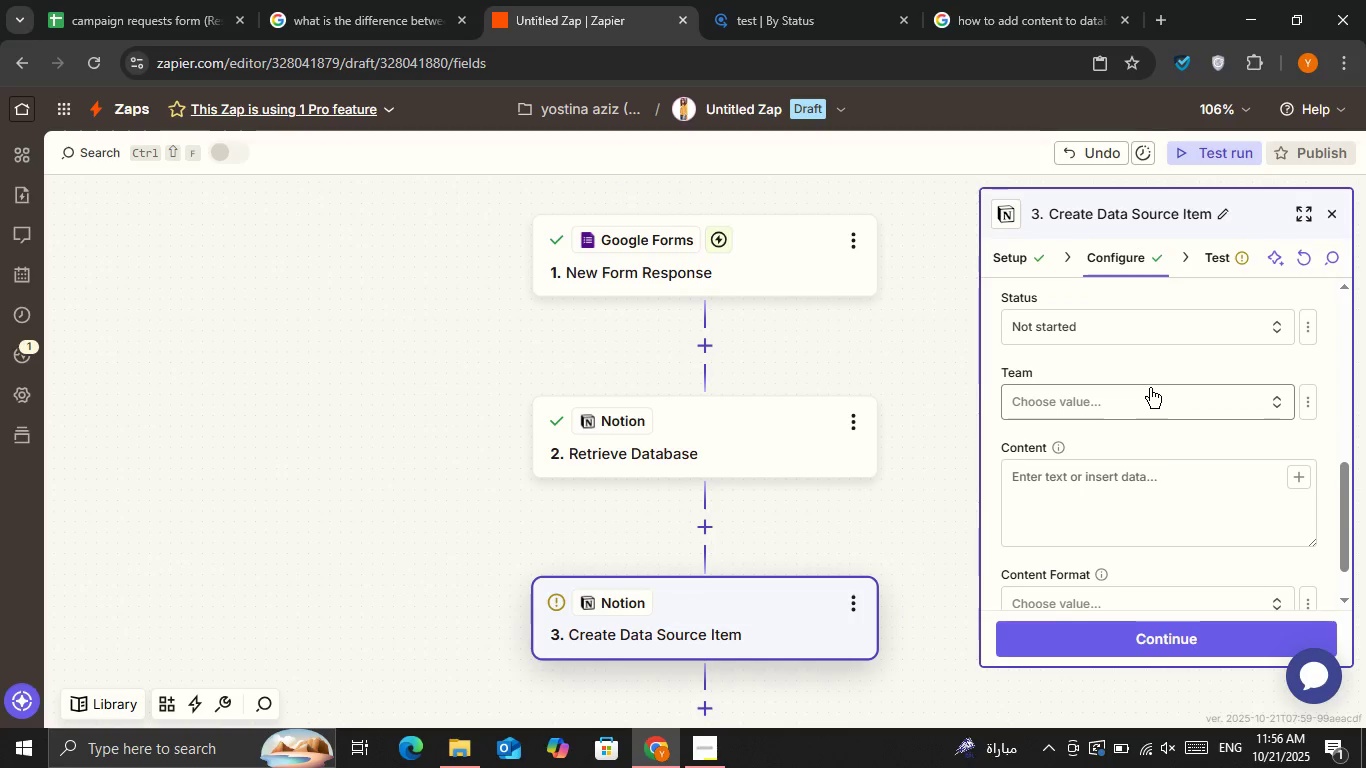 
left_click([1150, 392])
 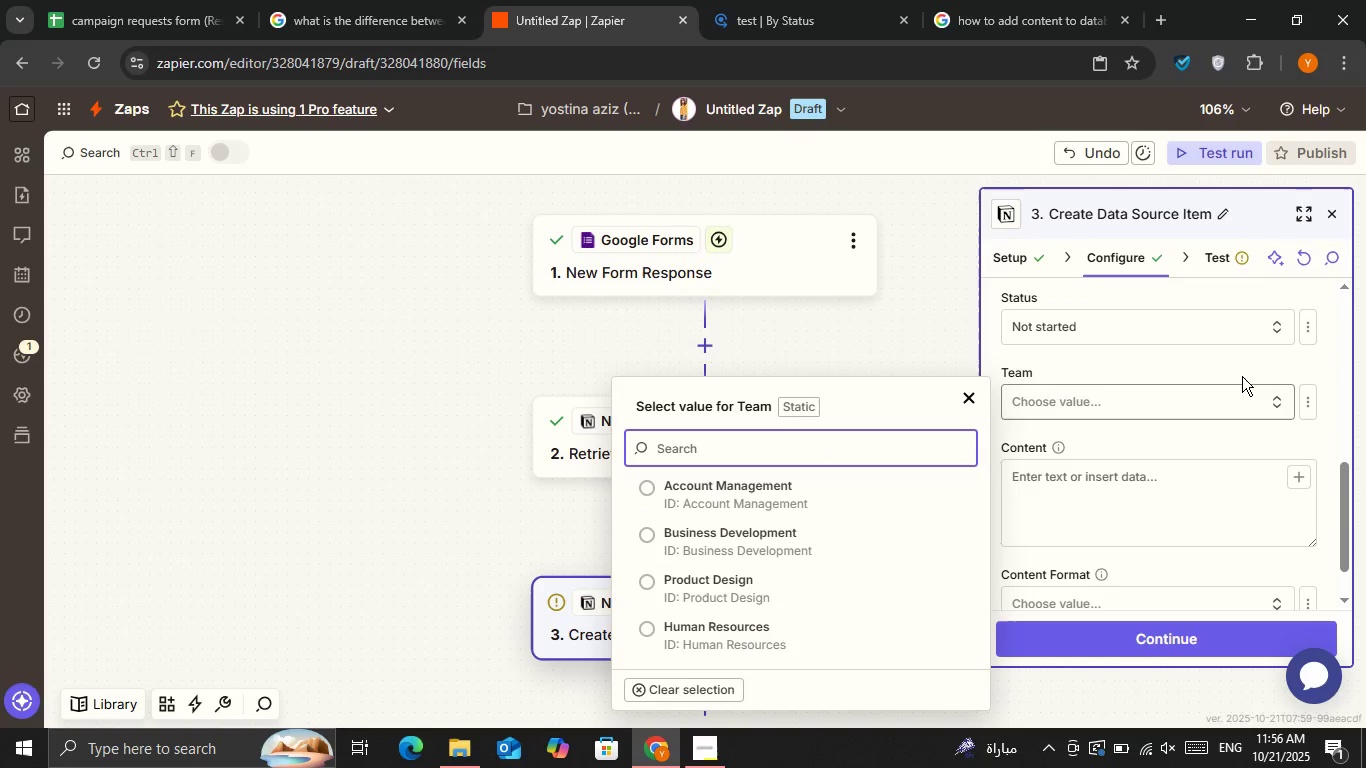 
left_click([1311, 396])
 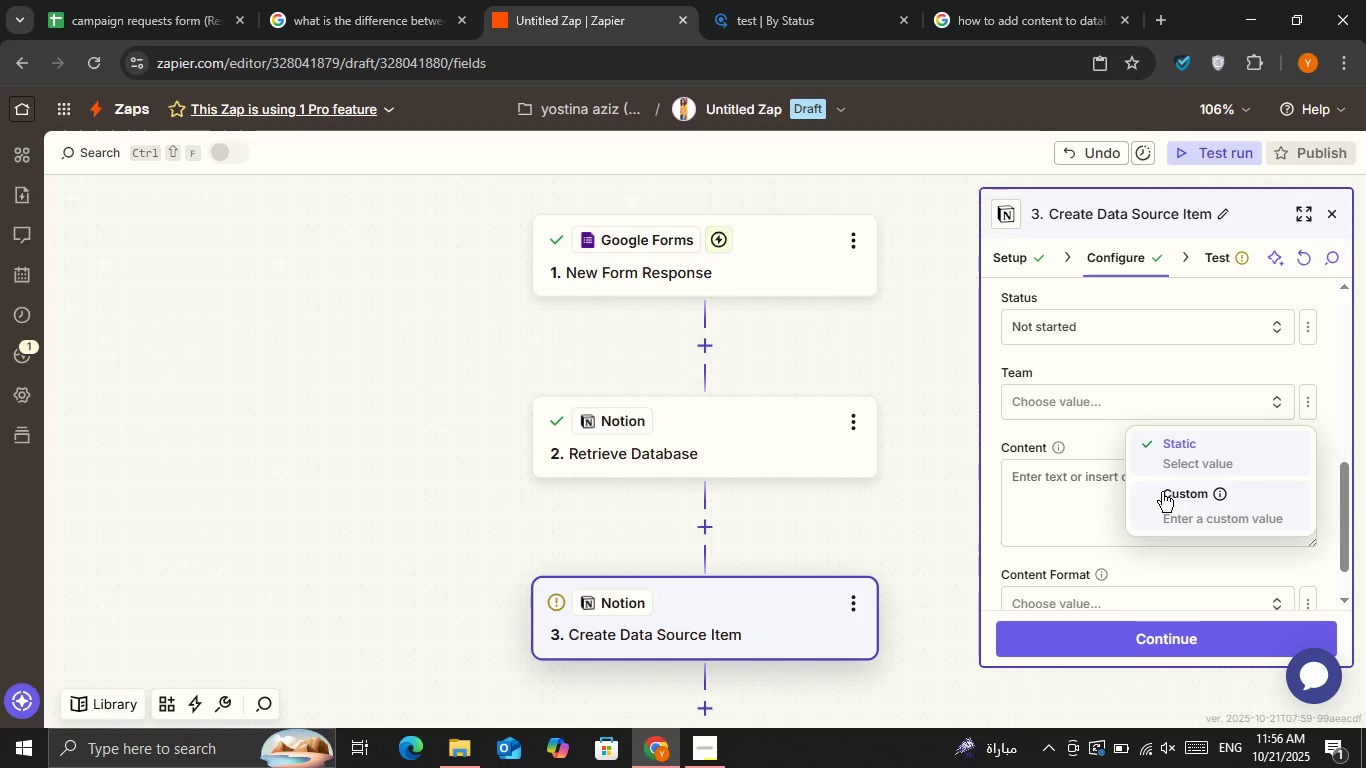 
left_click([1162, 492])
 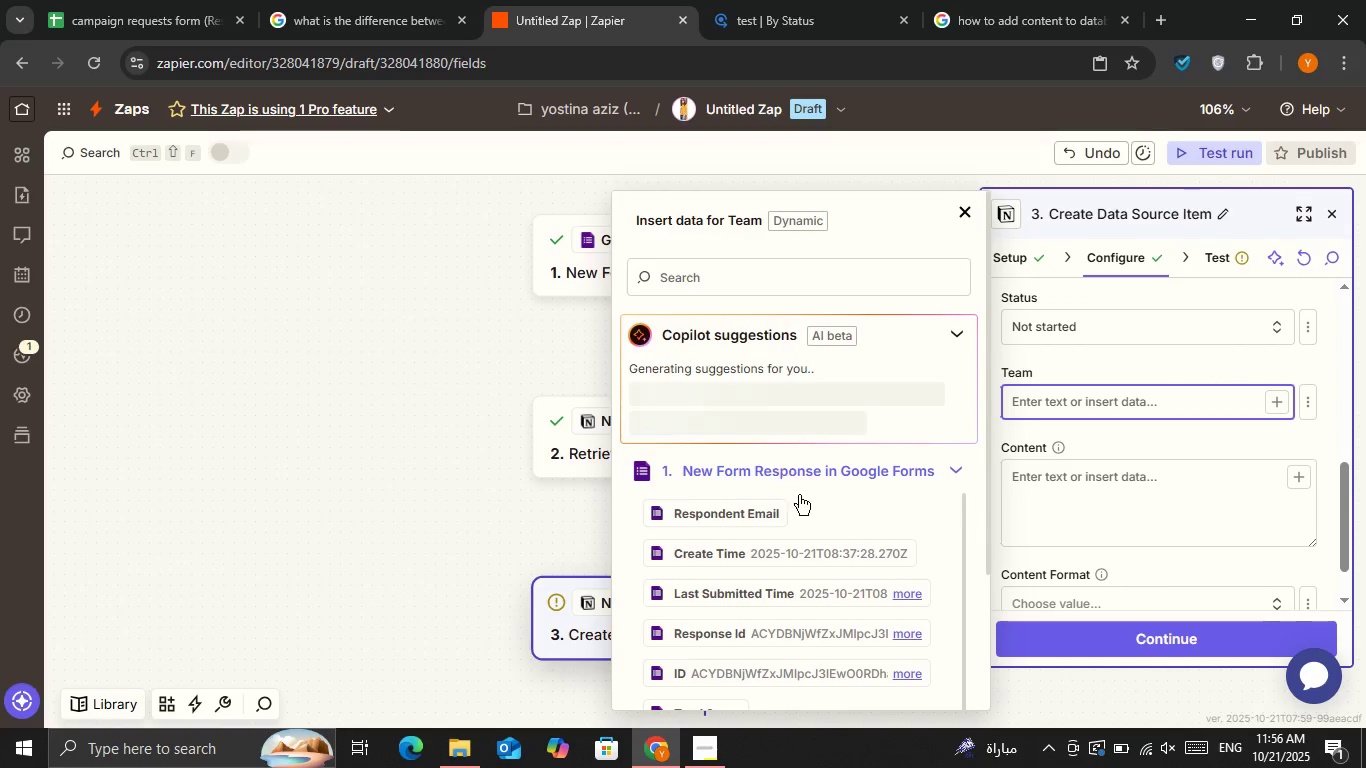 
scroll: coordinate [702, 590], scroll_direction: down, amount: 3.0
 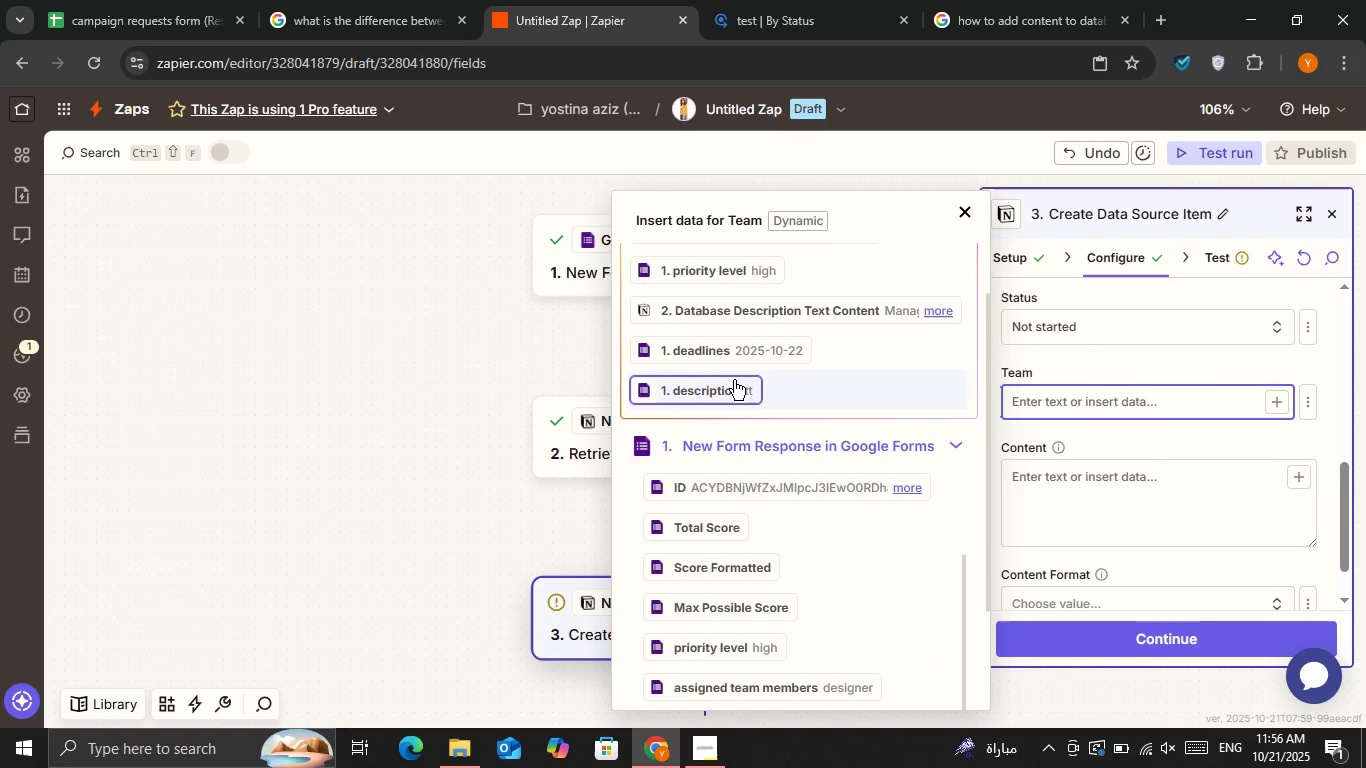 
scroll: coordinate [735, 378], scroll_direction: up, amount: 1.0
 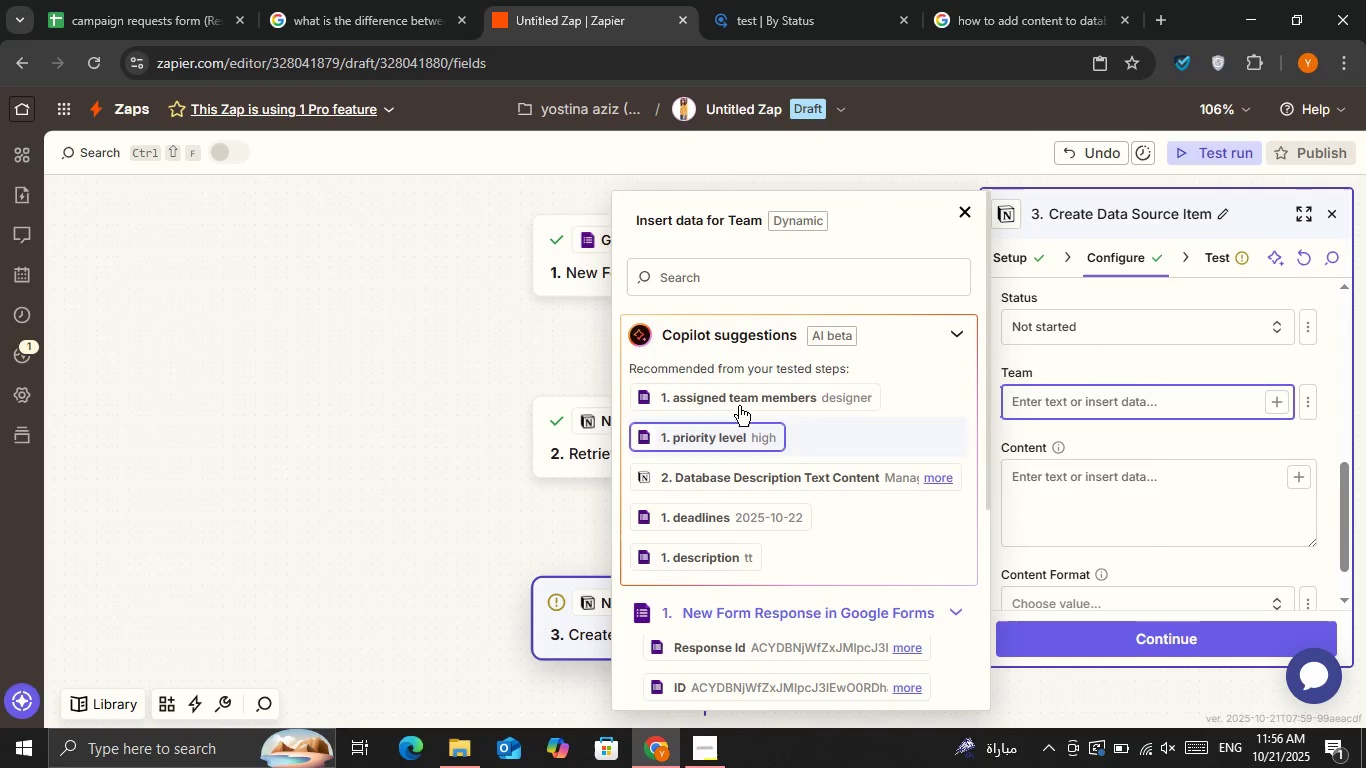 
left_click([744, 393])
 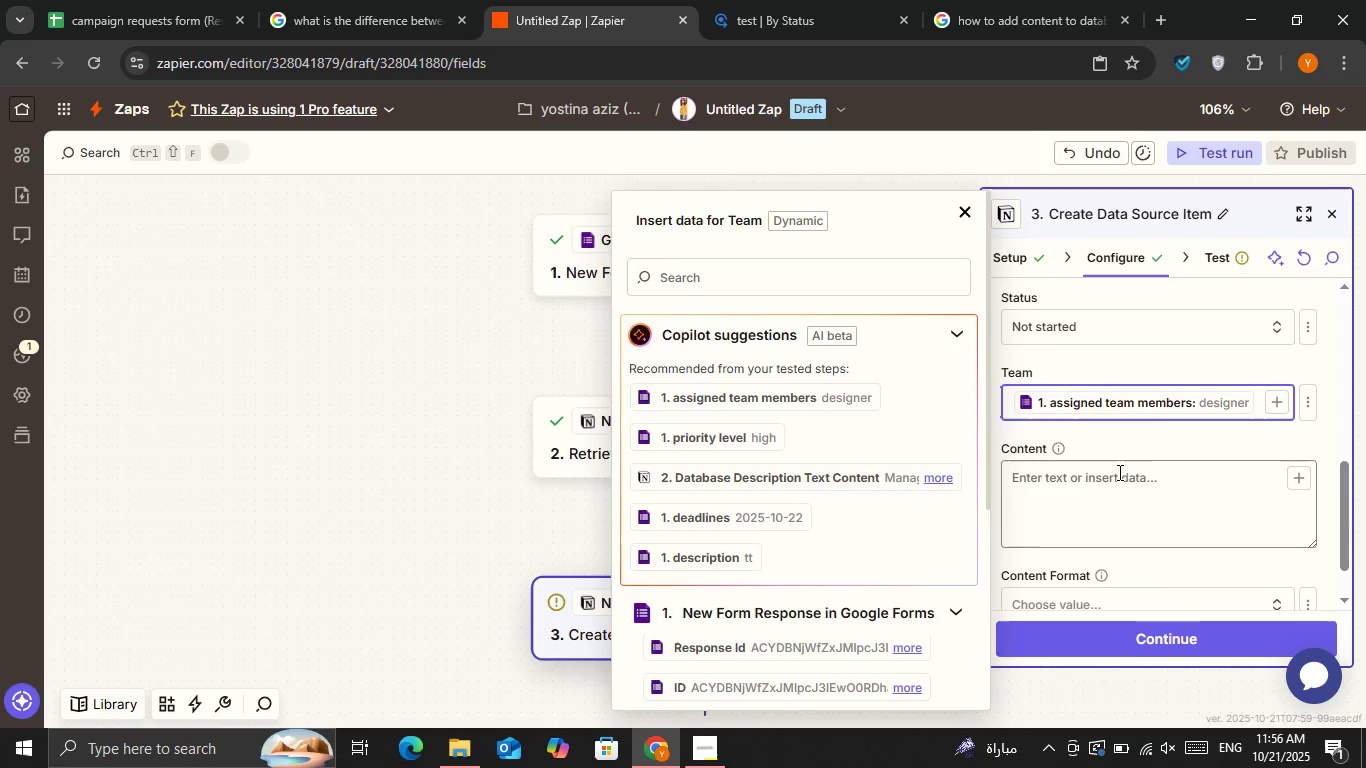 
left_click([1118, 472])
 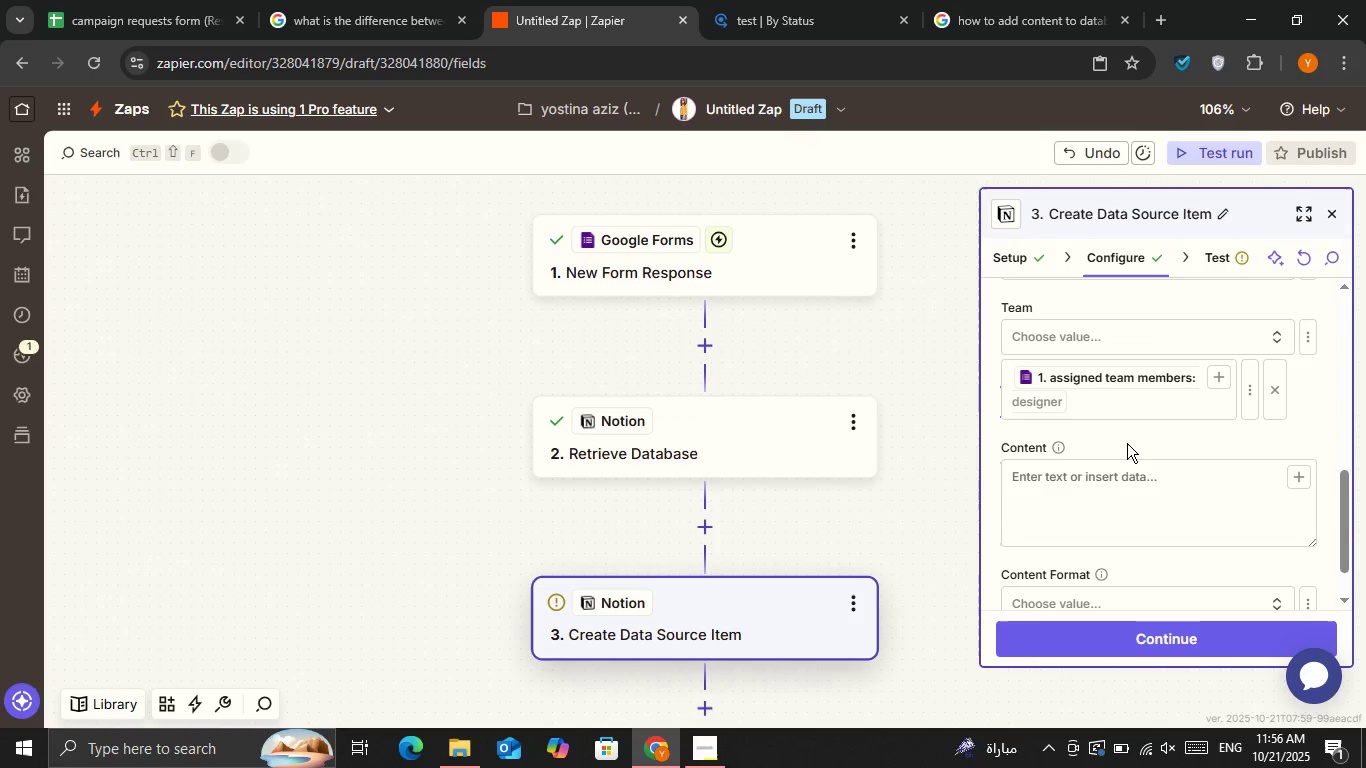 
double_click([1127, 443])
 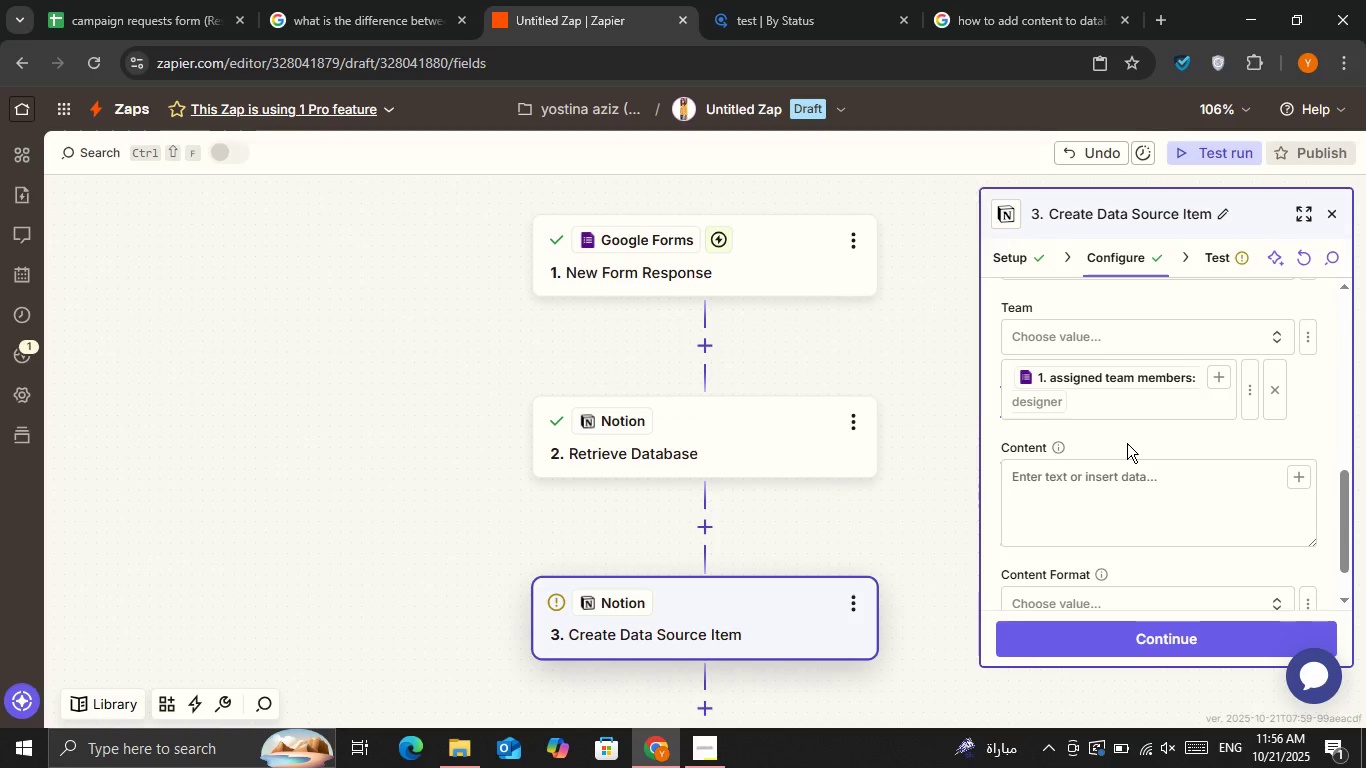 
scroll: coordinate [1127, 443], scroll_direction: down, amount: 1.0
 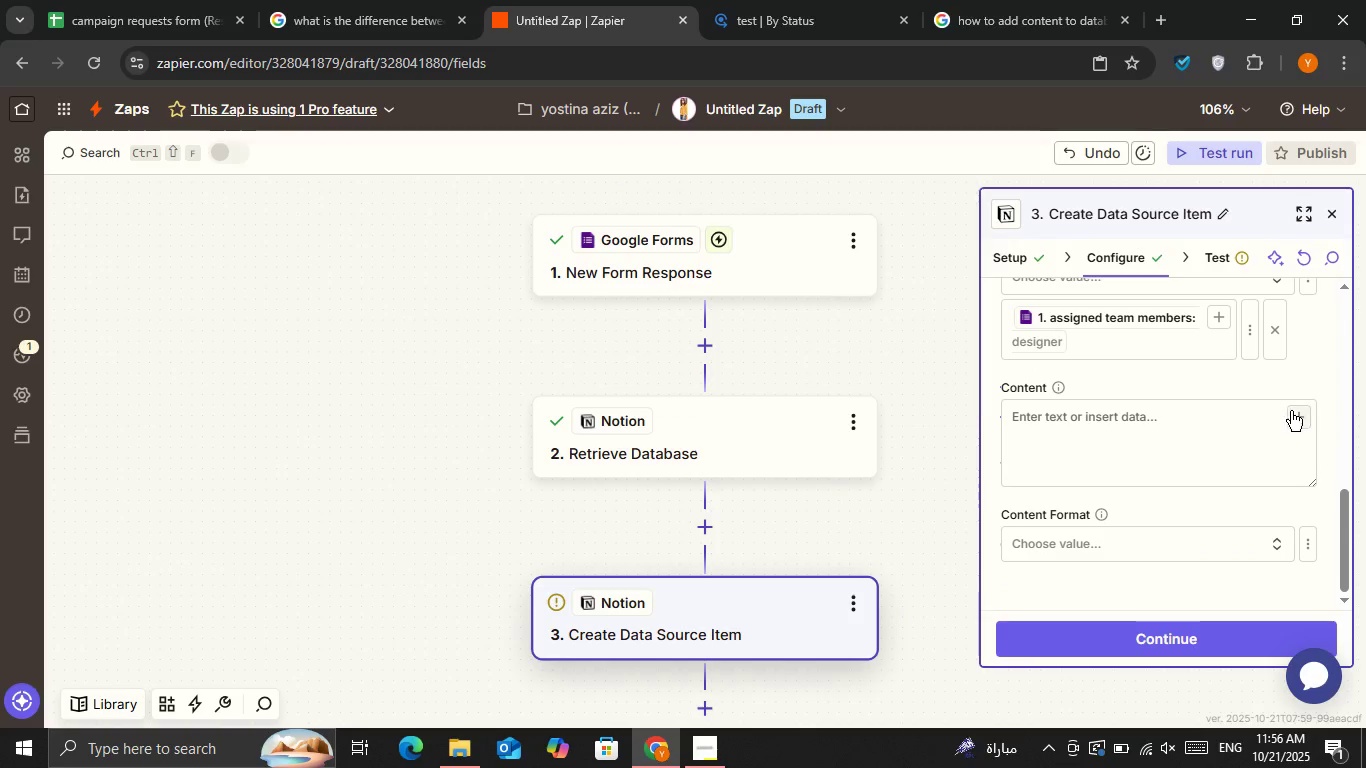 
left_click([1299, 411])
 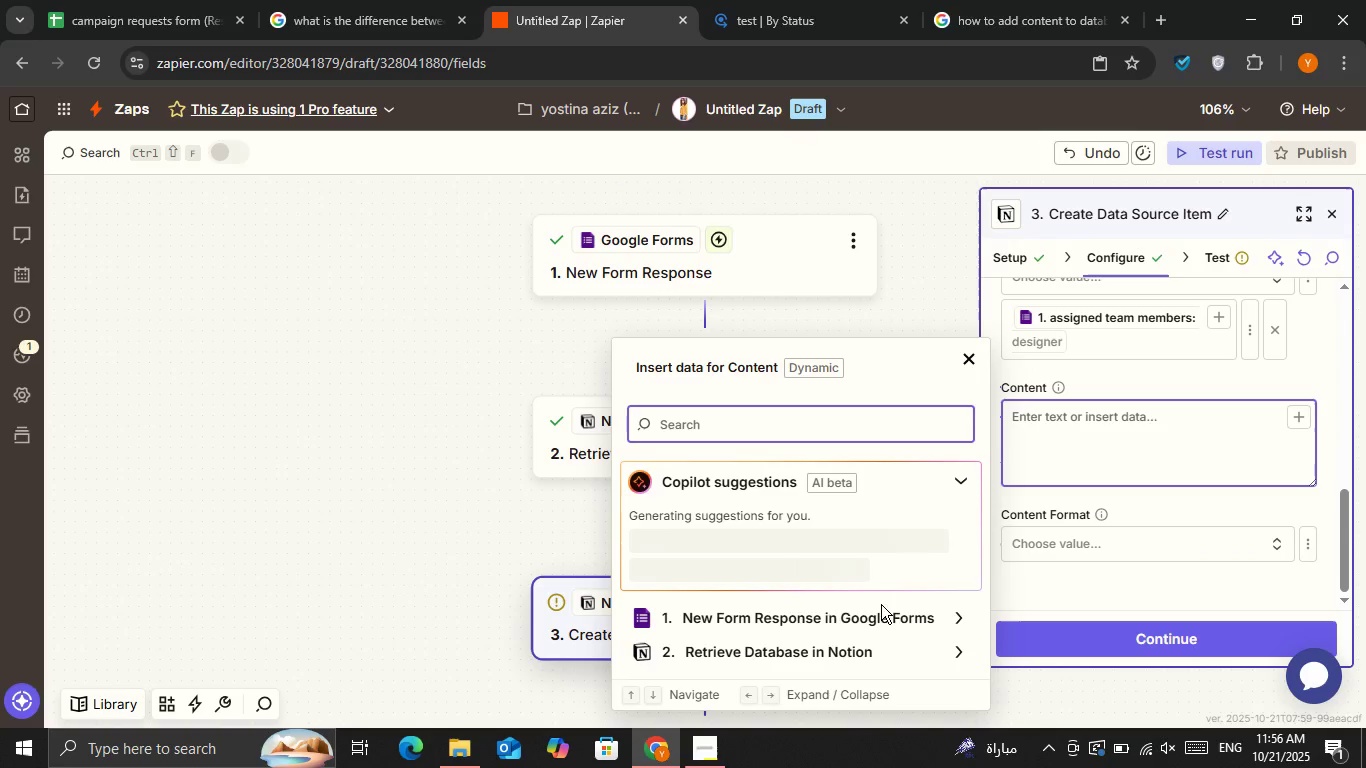 
left_click([881, 608])
 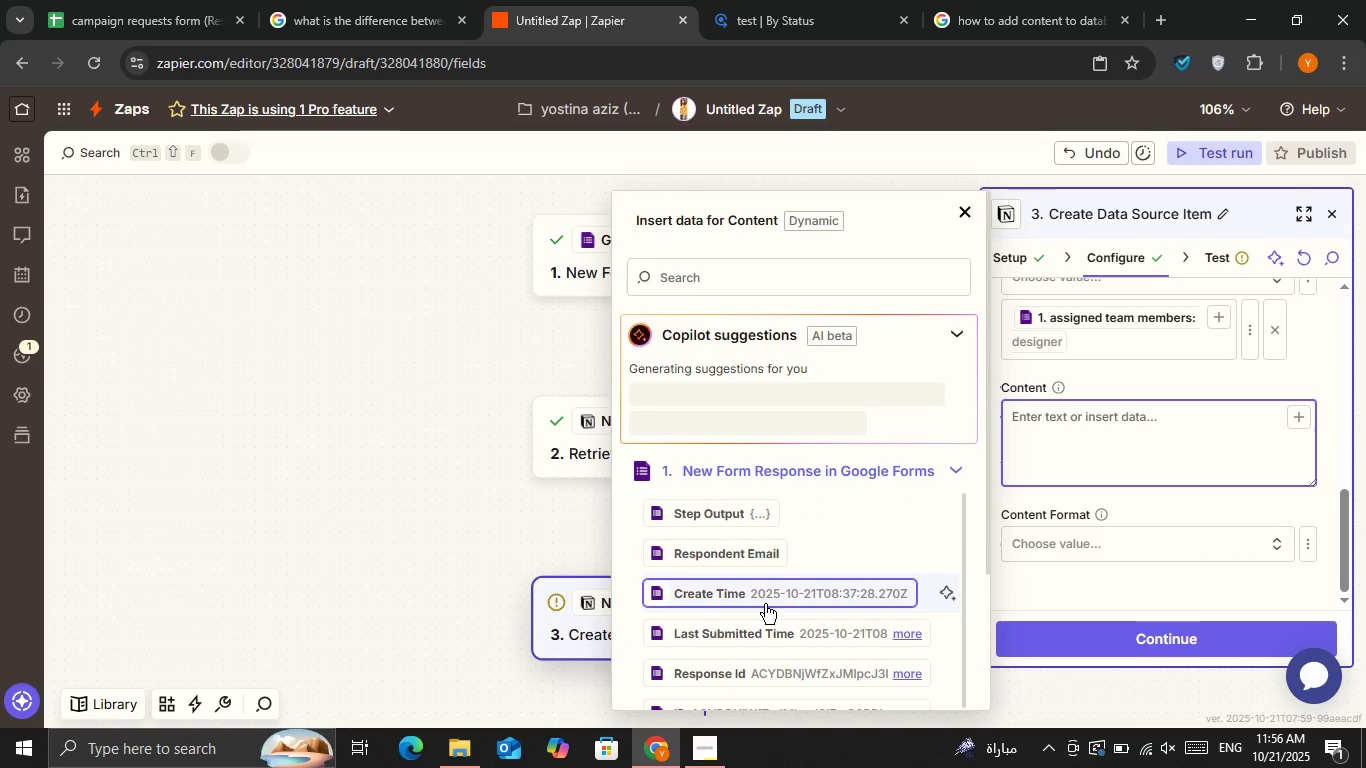 
scroll: coordinate [765, 607], scroll_direction: down, amount: 1.0
 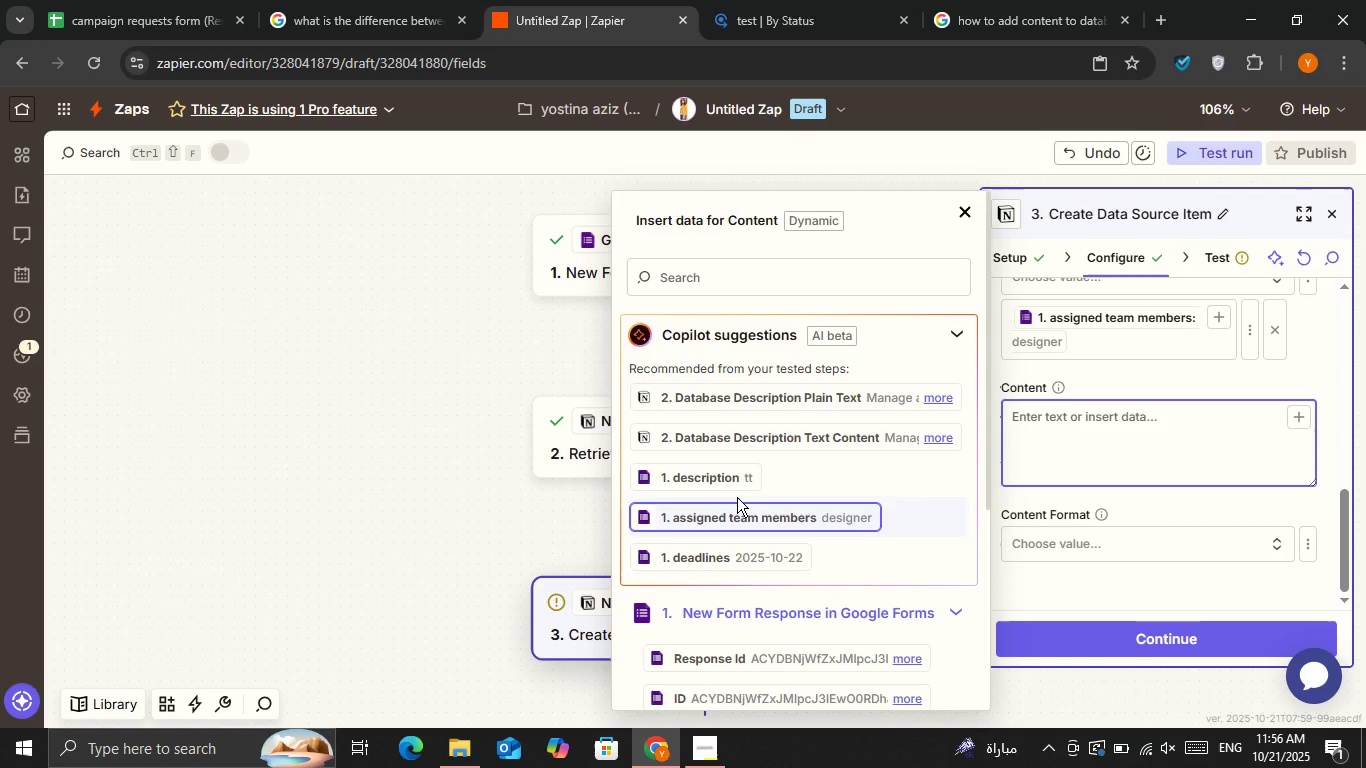 
left_click([736, 485])
 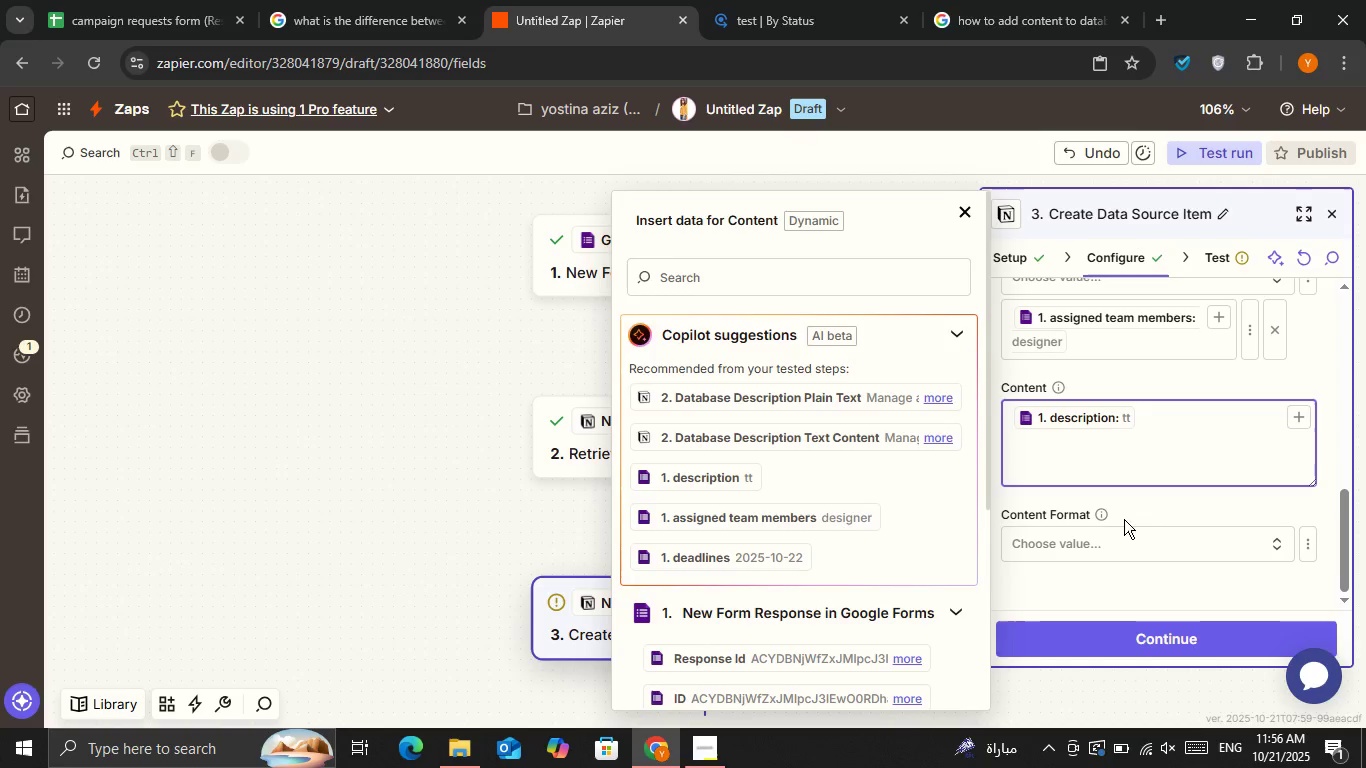 
left_click([1144, 505])
 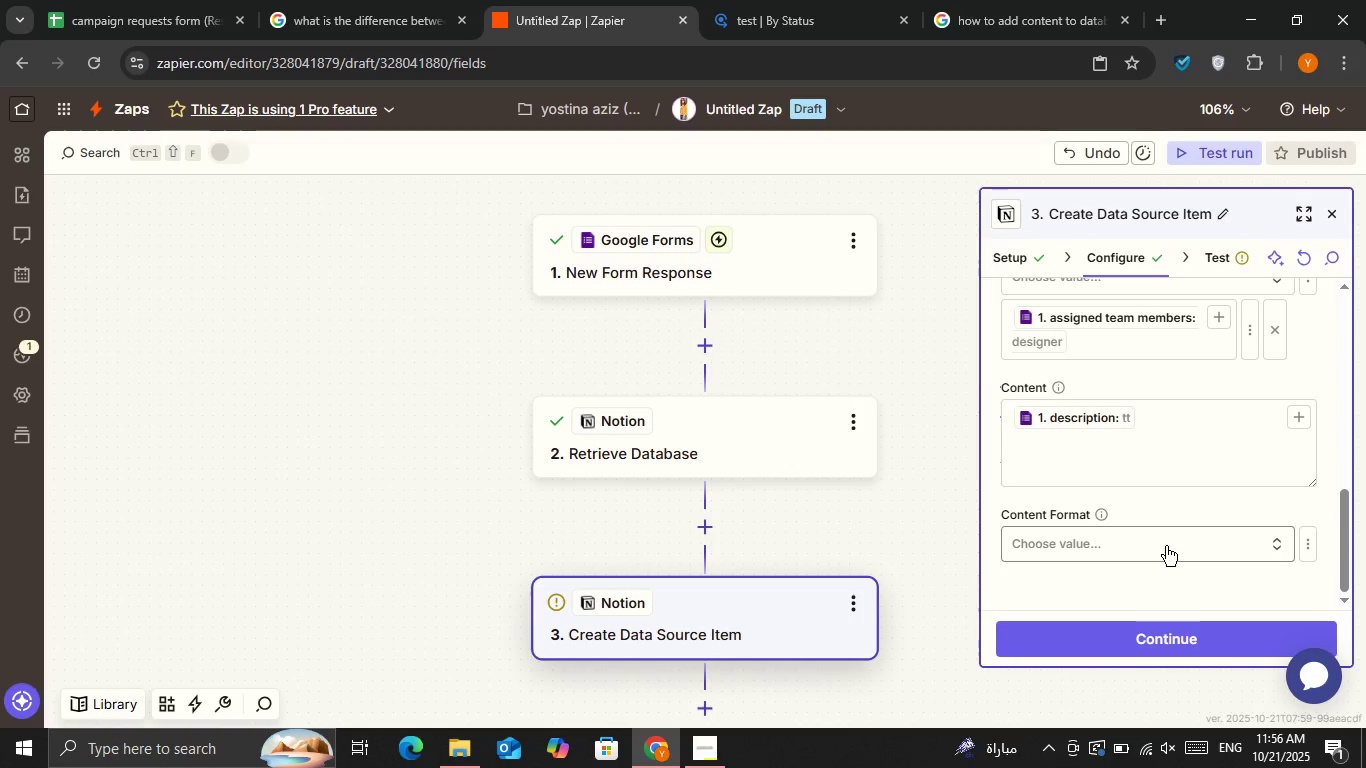 
left_click([1166, 546])
 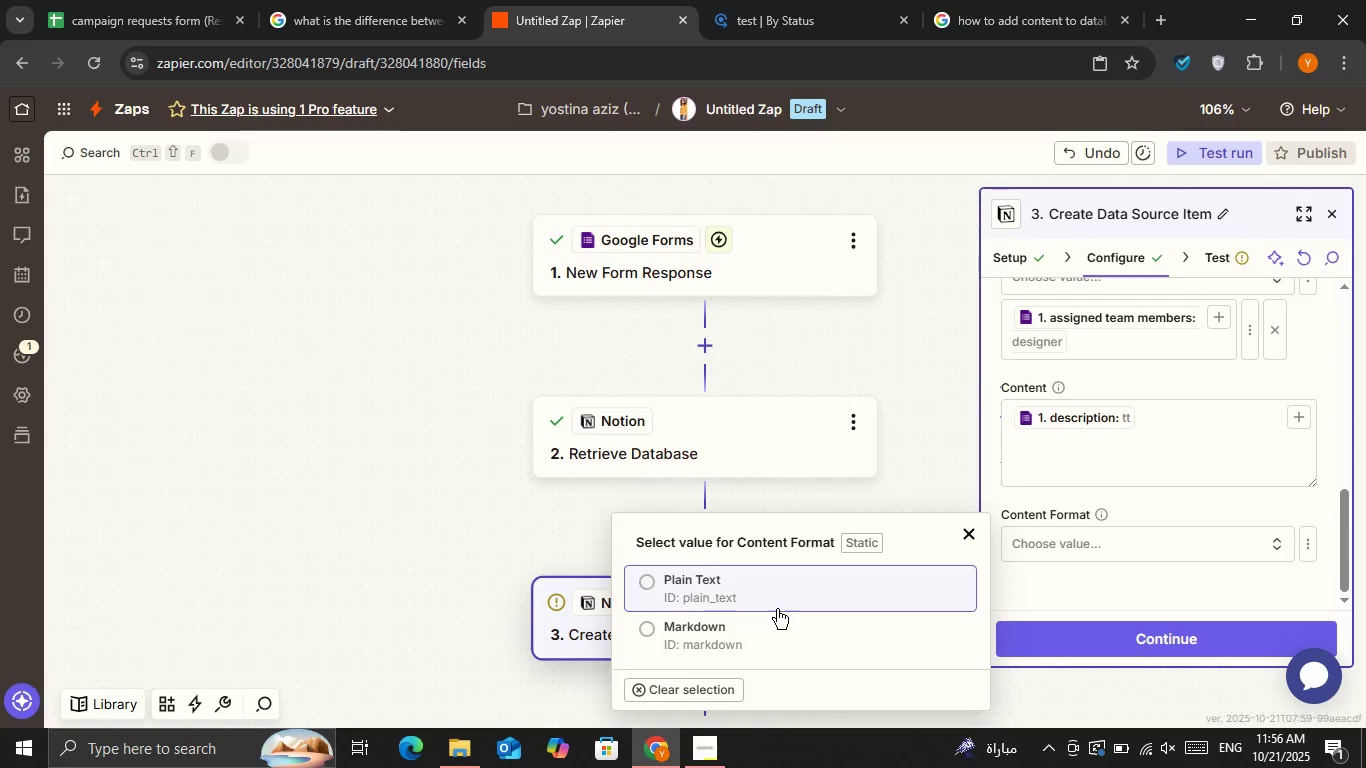 
left_click([777, 609])
 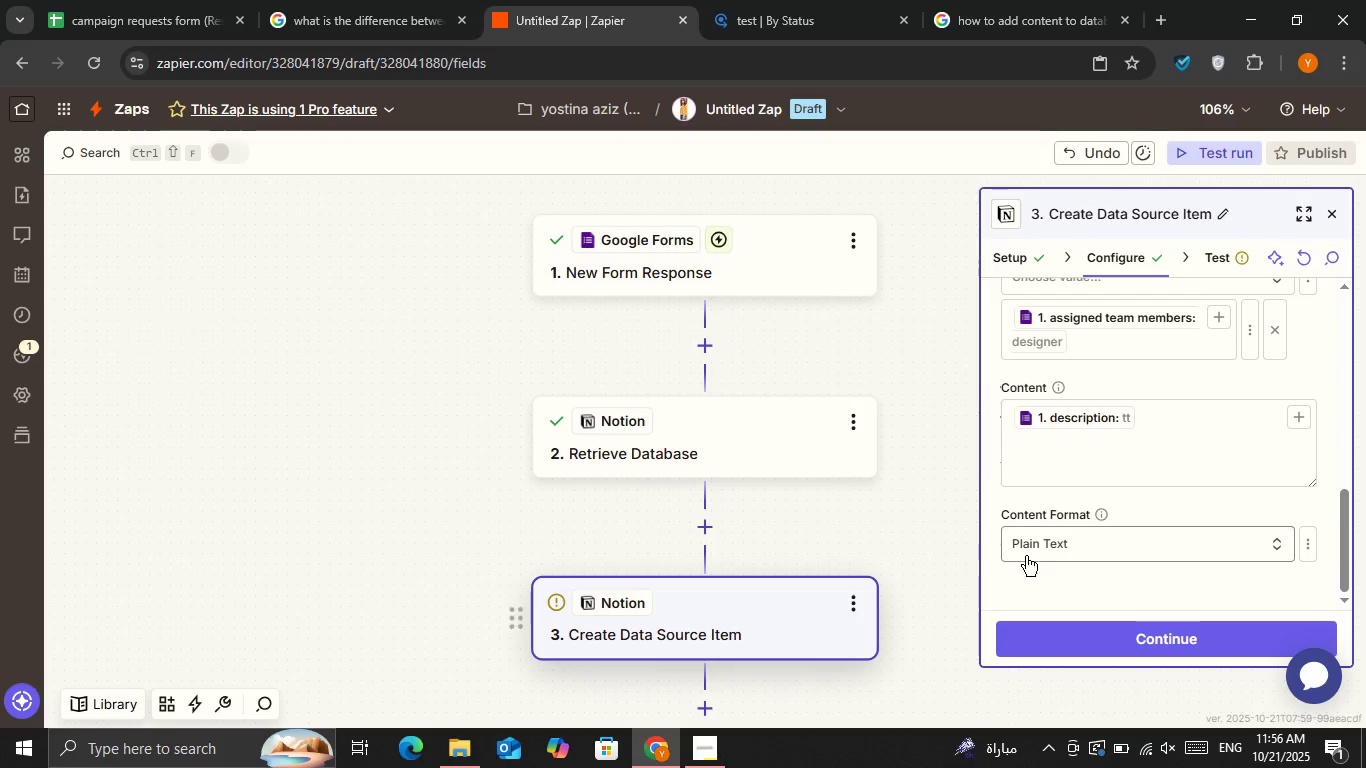 
left_click([1031, 551])
 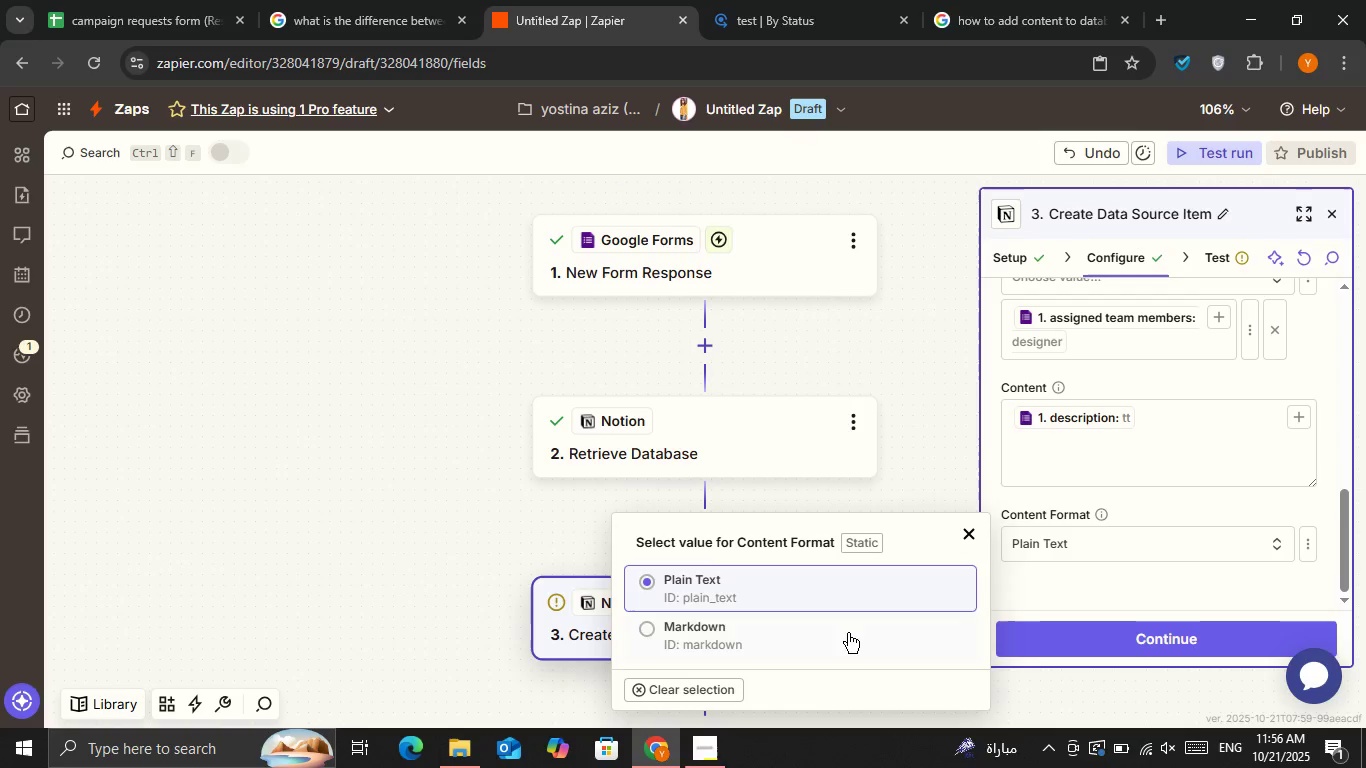 
double_click([848, 633])
 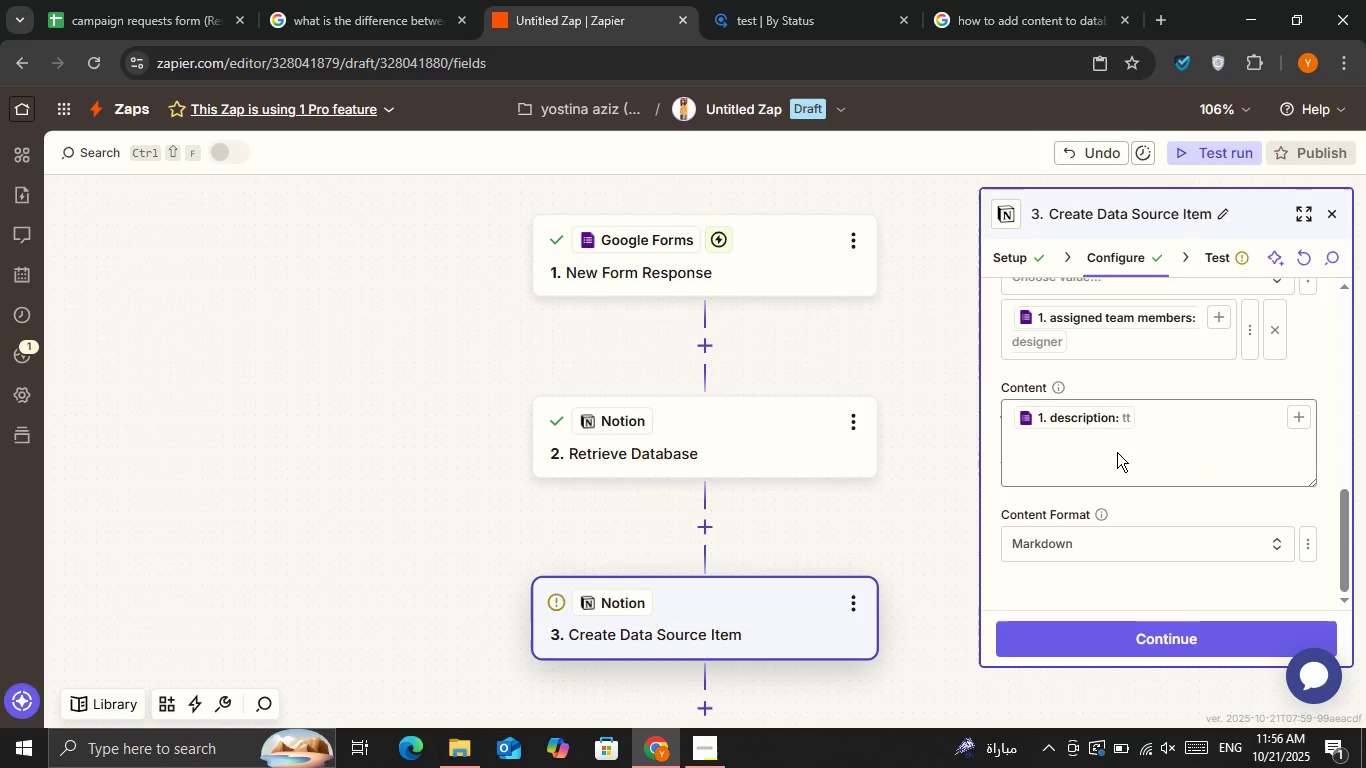 
scroll: coordinate [1096, 421], scroll_direction: up, amount: 3.0
 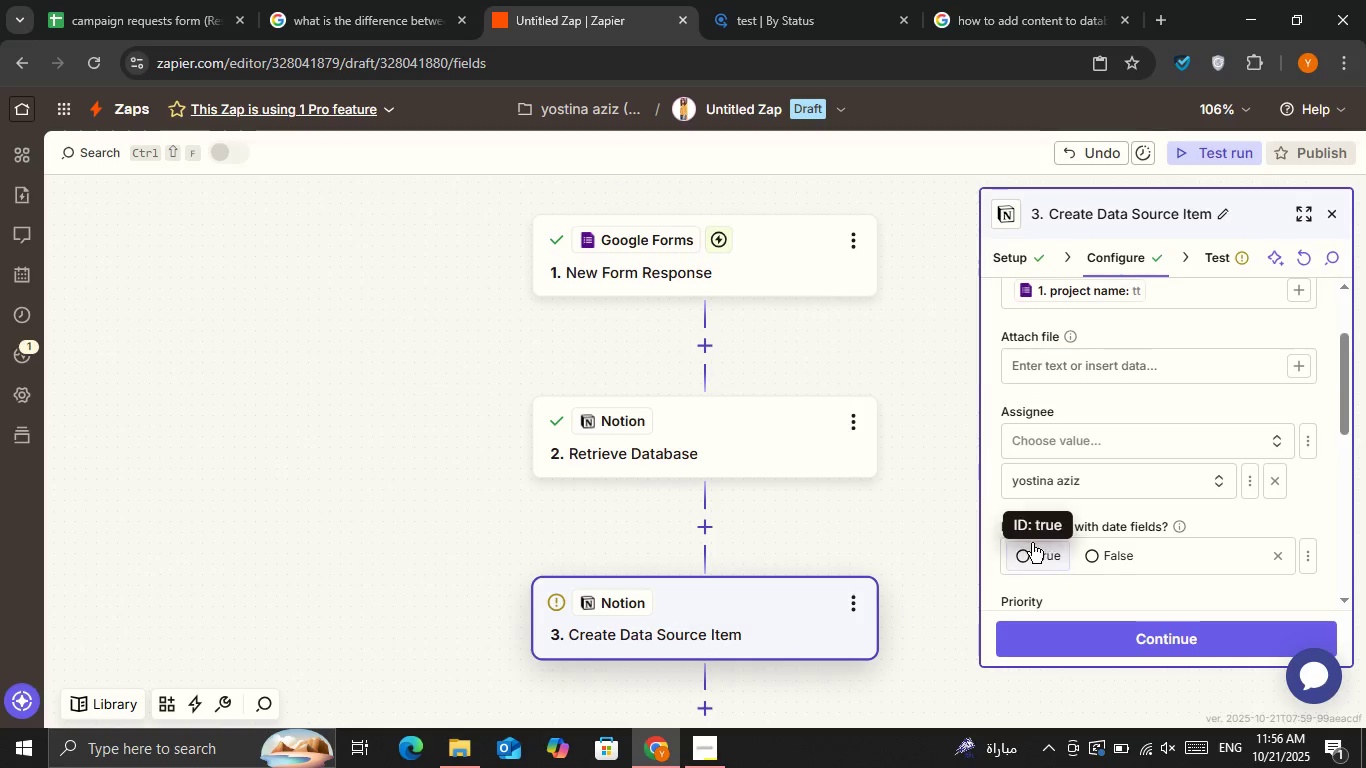 
left_click([1032, 543])
 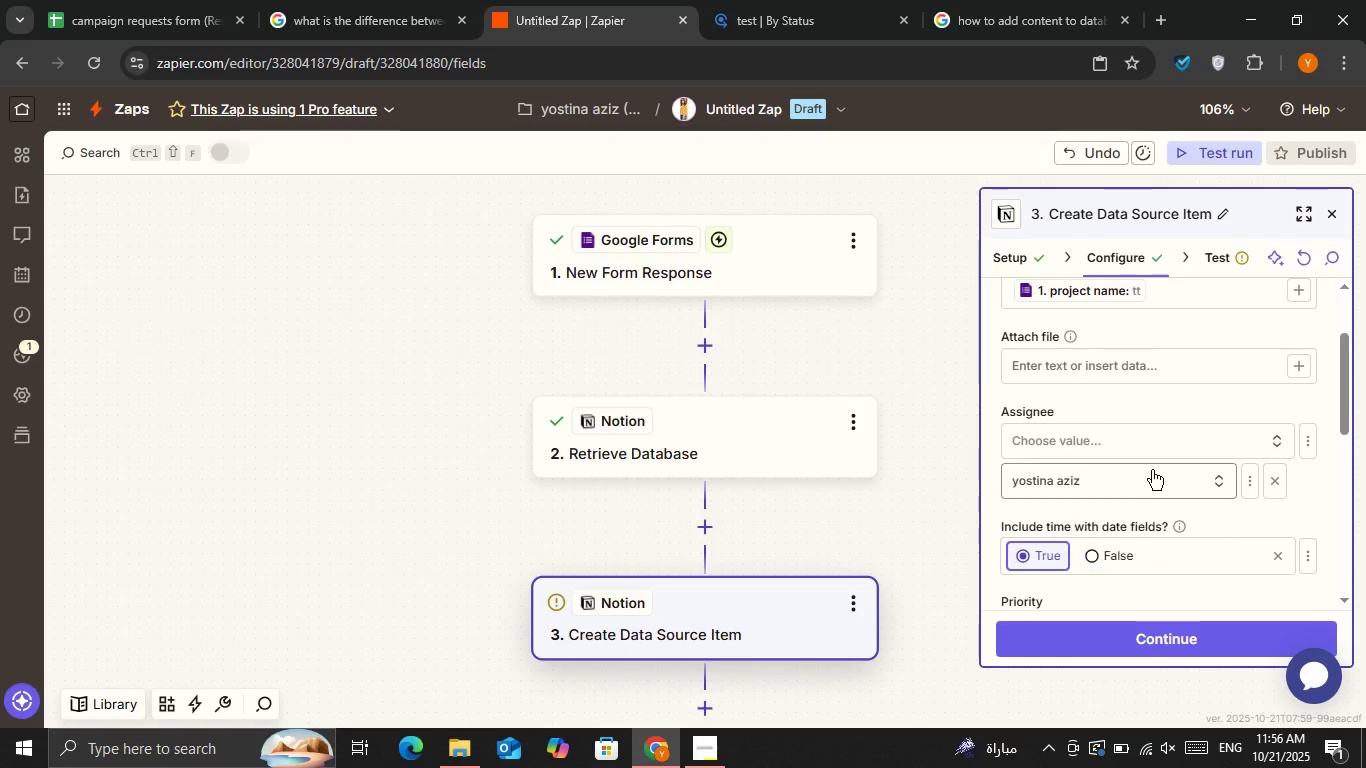 
scroll: coordinate [1140, 486], scroll_direction: down, amount: 3.0
 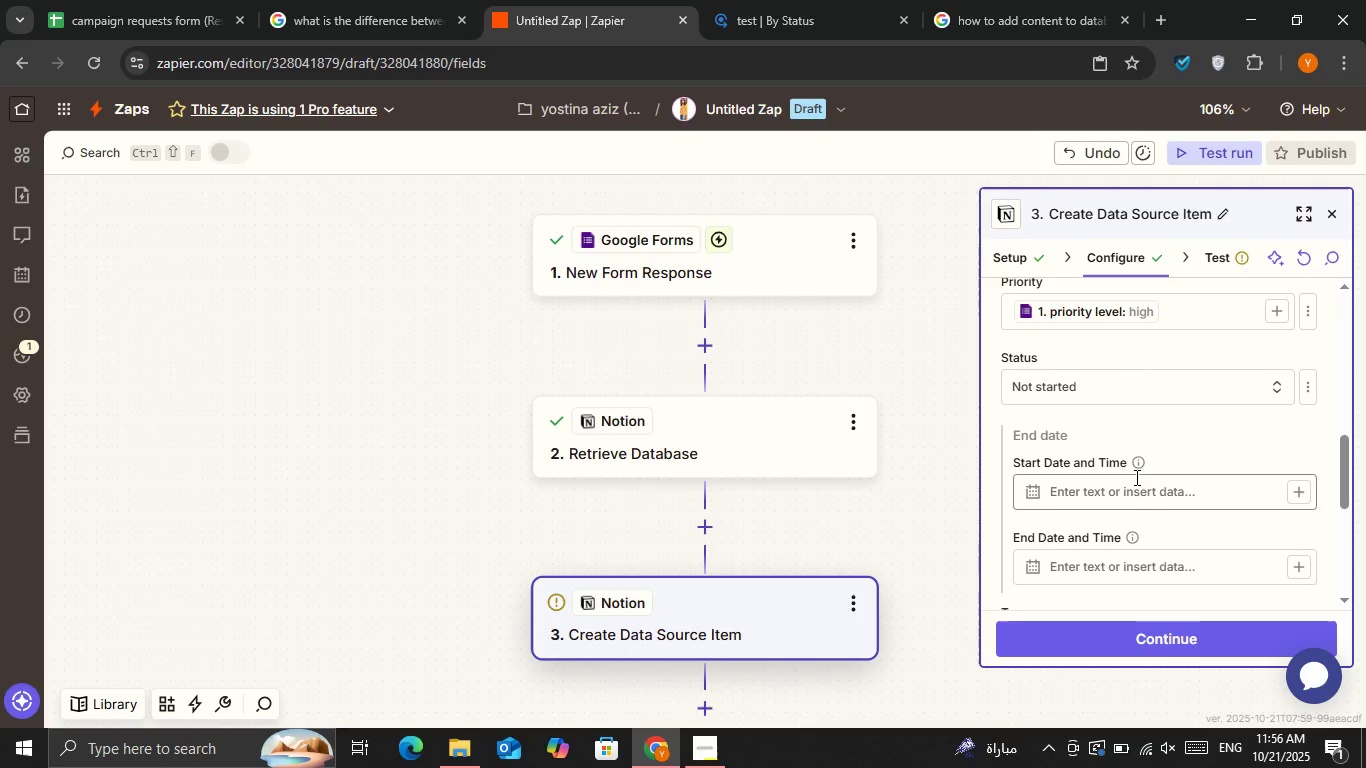 
left_click([1151, 495])
 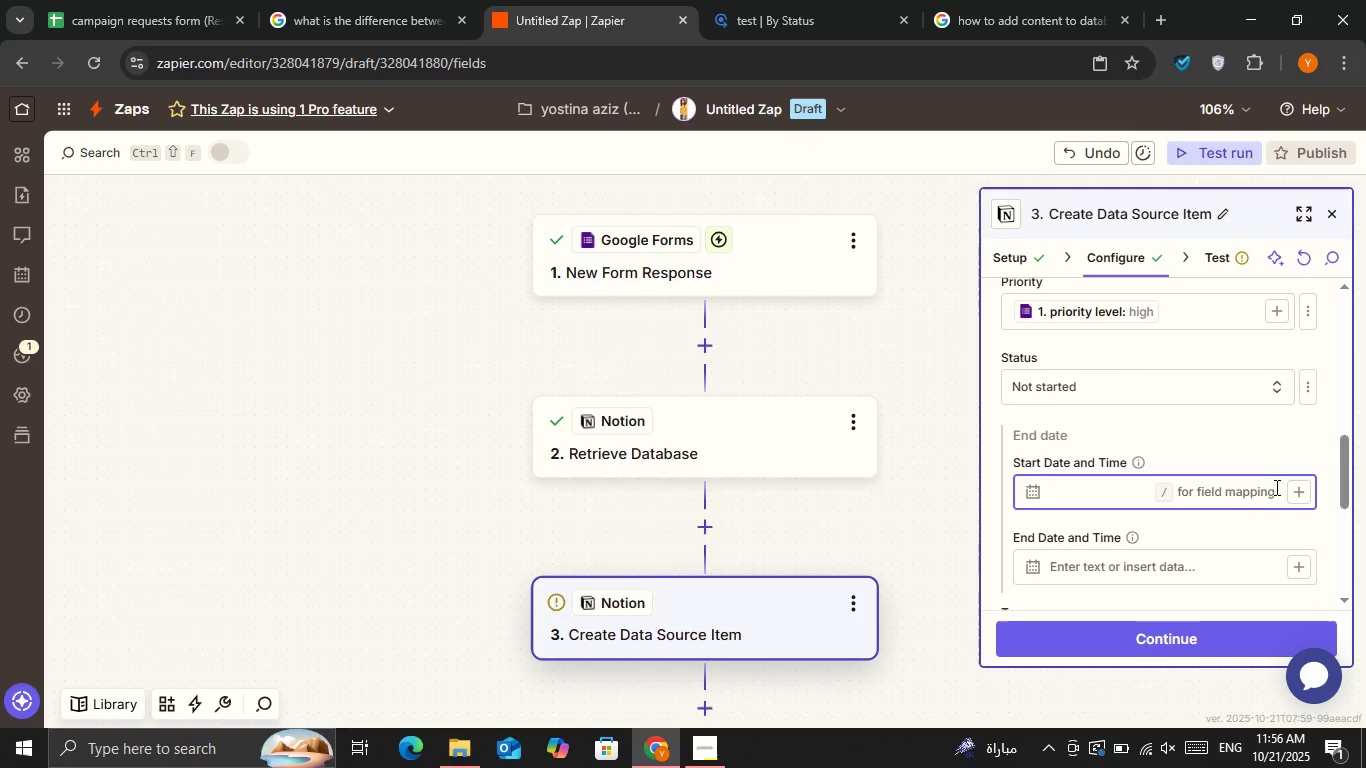 
left_click([1294, 487])
 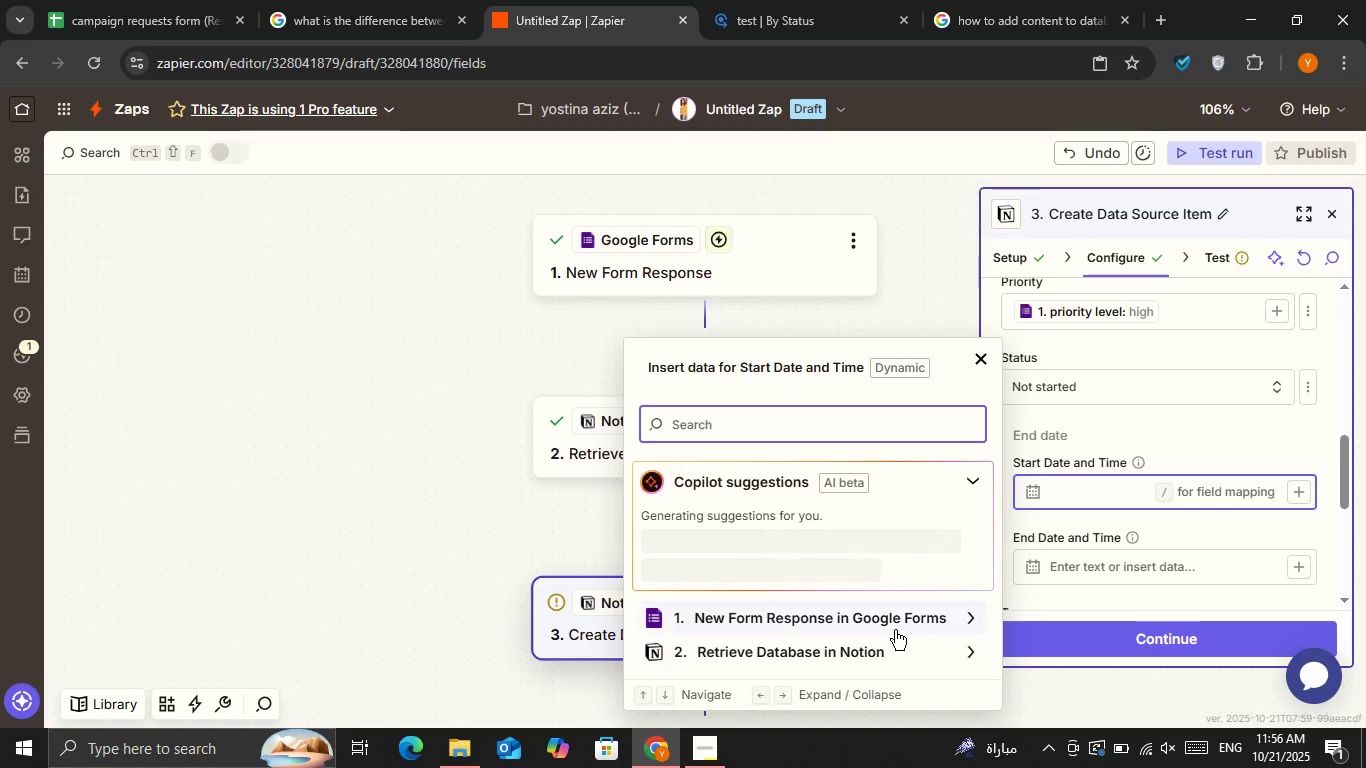 
left_click([895, 630])
 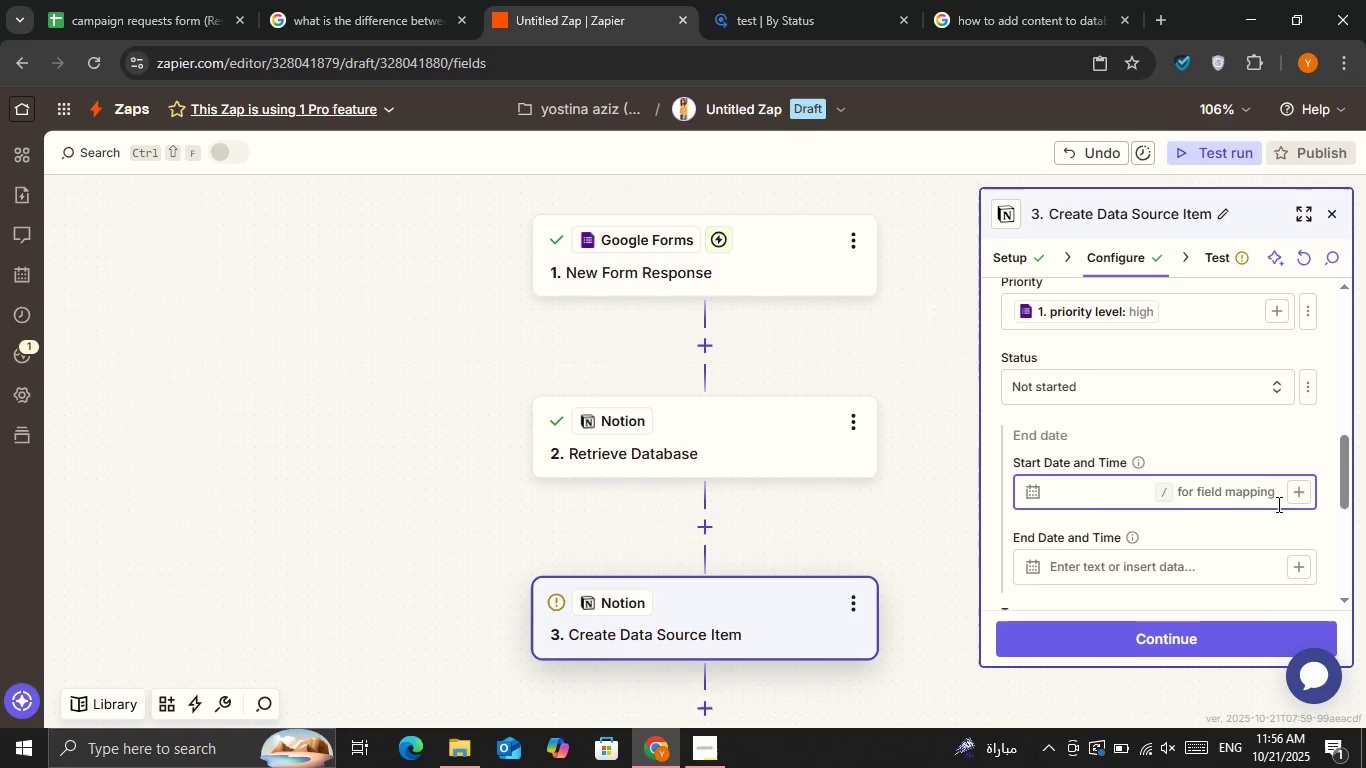 
double_click([1296, 494])
 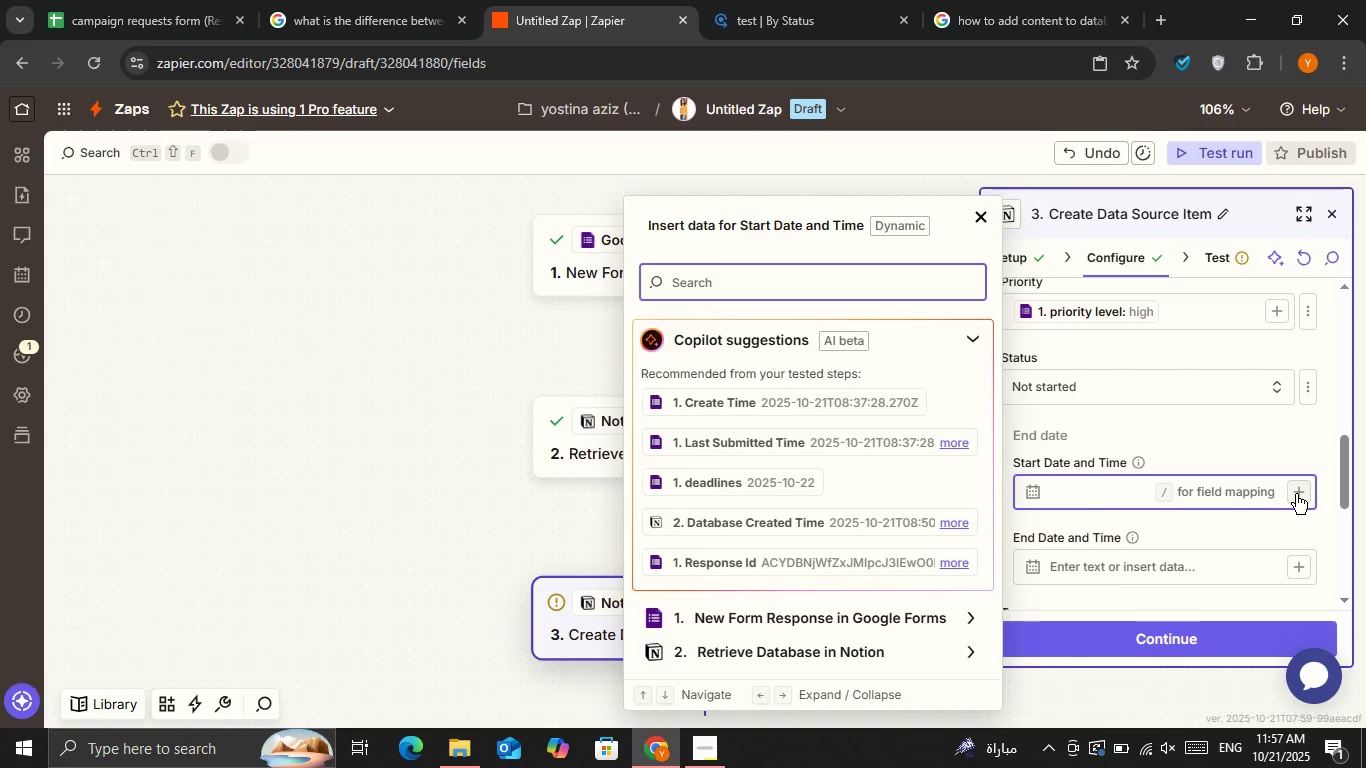 
left_click([1296, 494])
 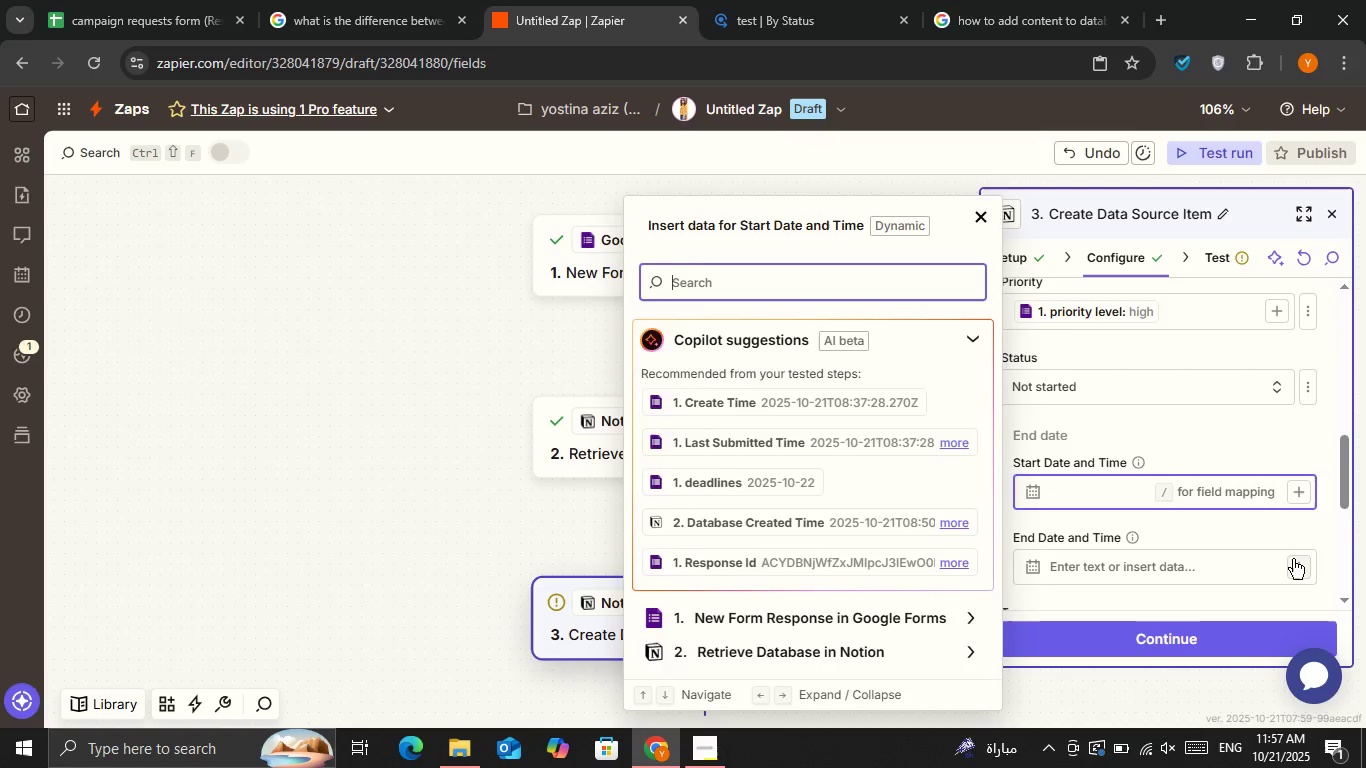 
left_click([1293, 559])
 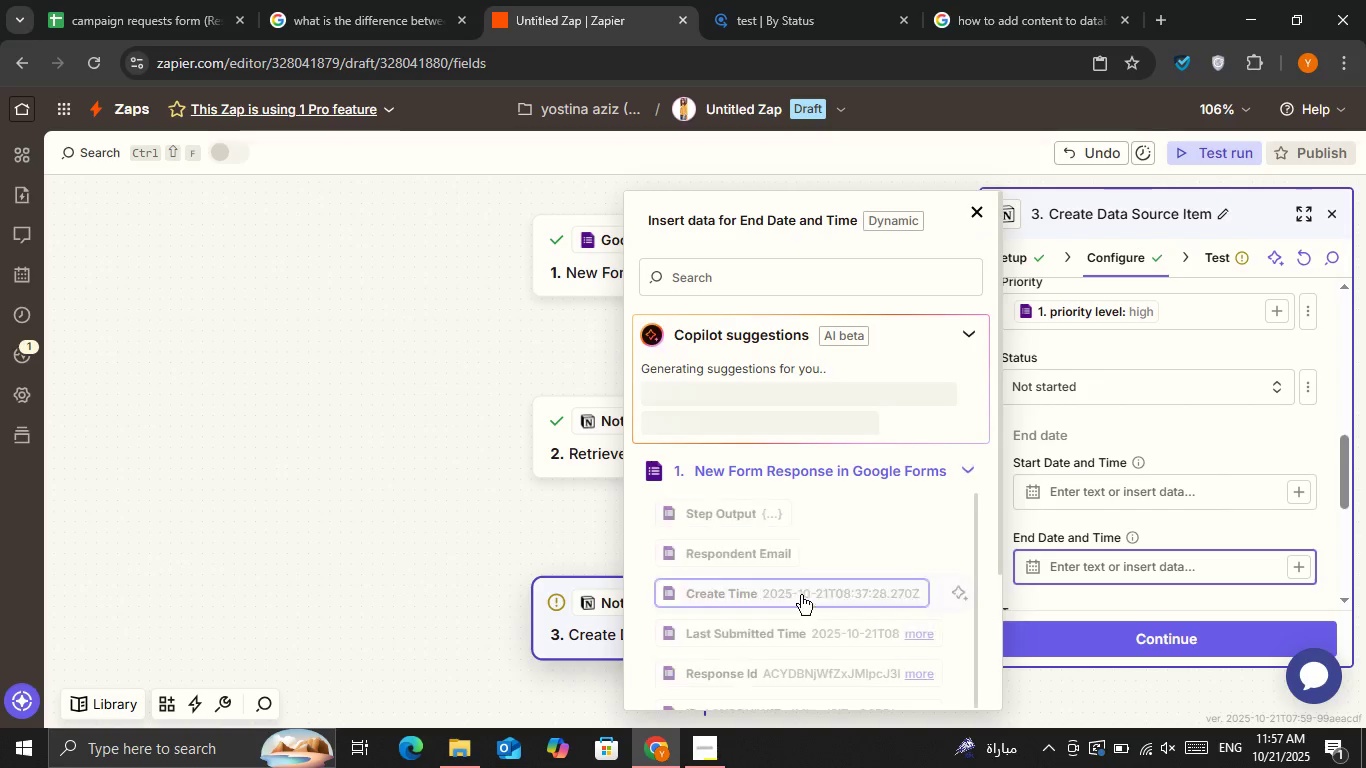 
scroll: coordinate [768, 631], scroll_direction: down, amount: 2.0
 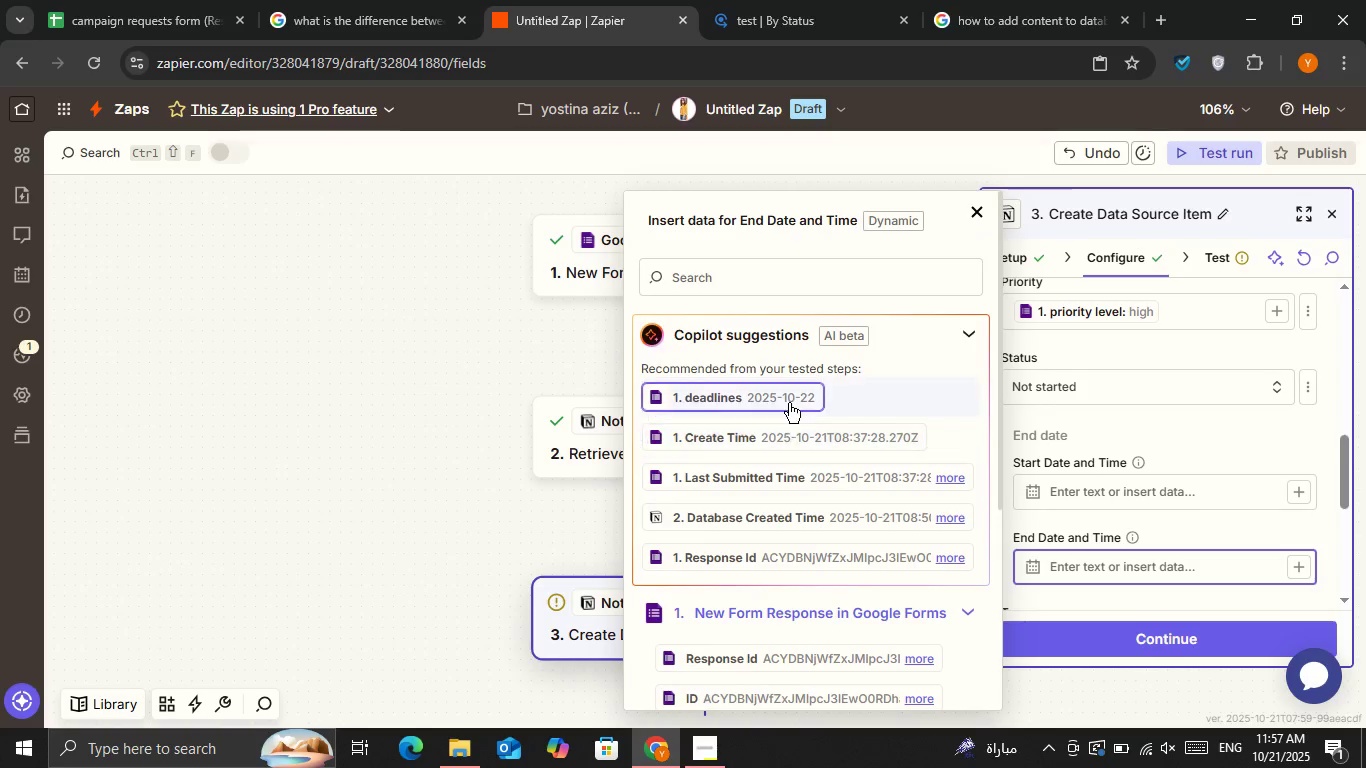 
left_click([788, 402])
 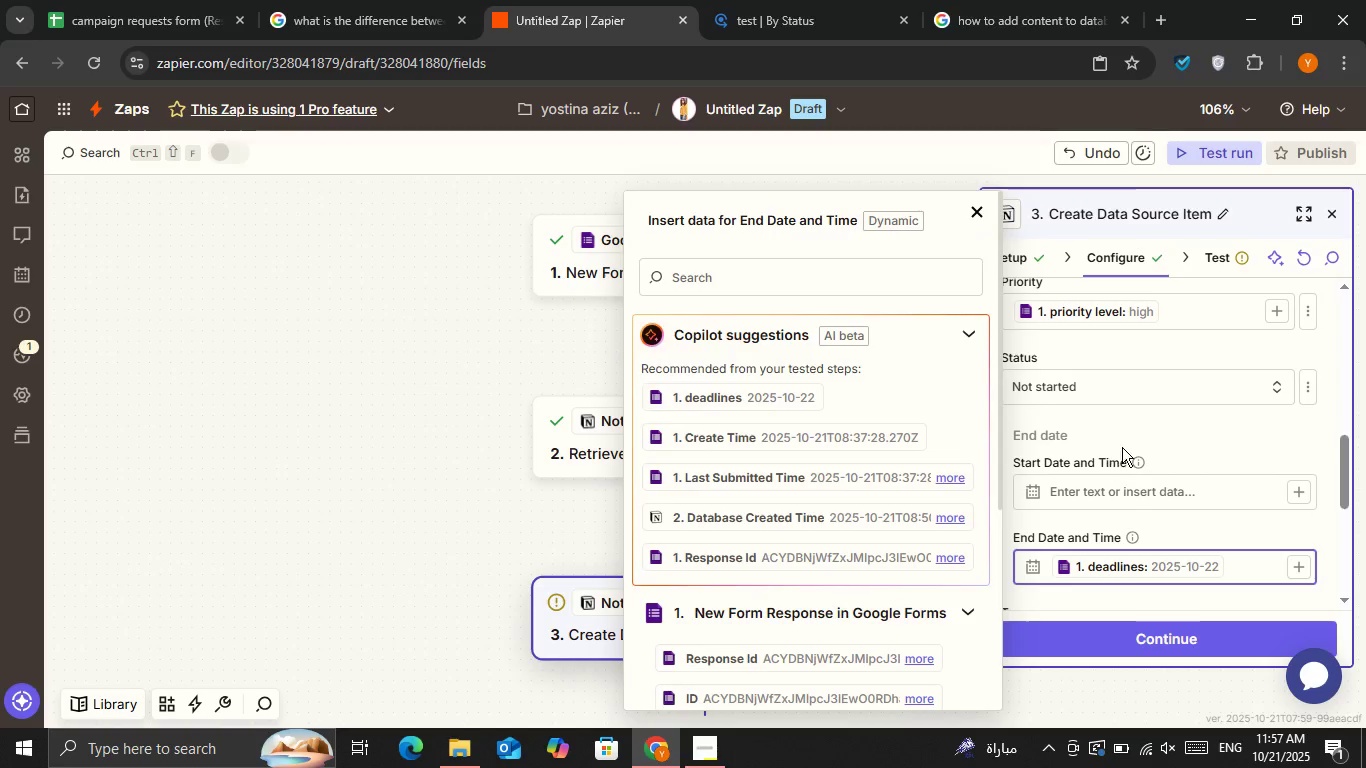 
left_click([1128, 441])
 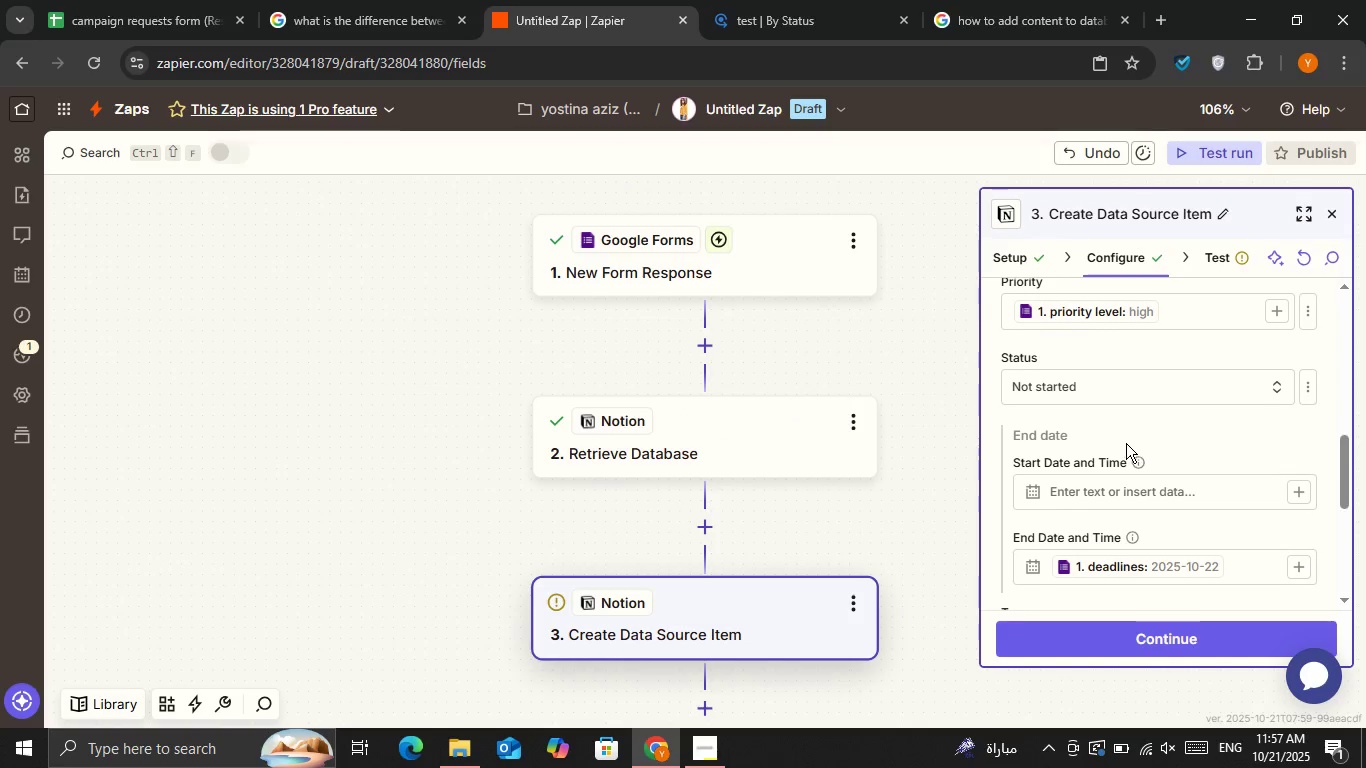 
scroll: coordinate [1126, 443], scroll_direction: down, amount: 1.0
 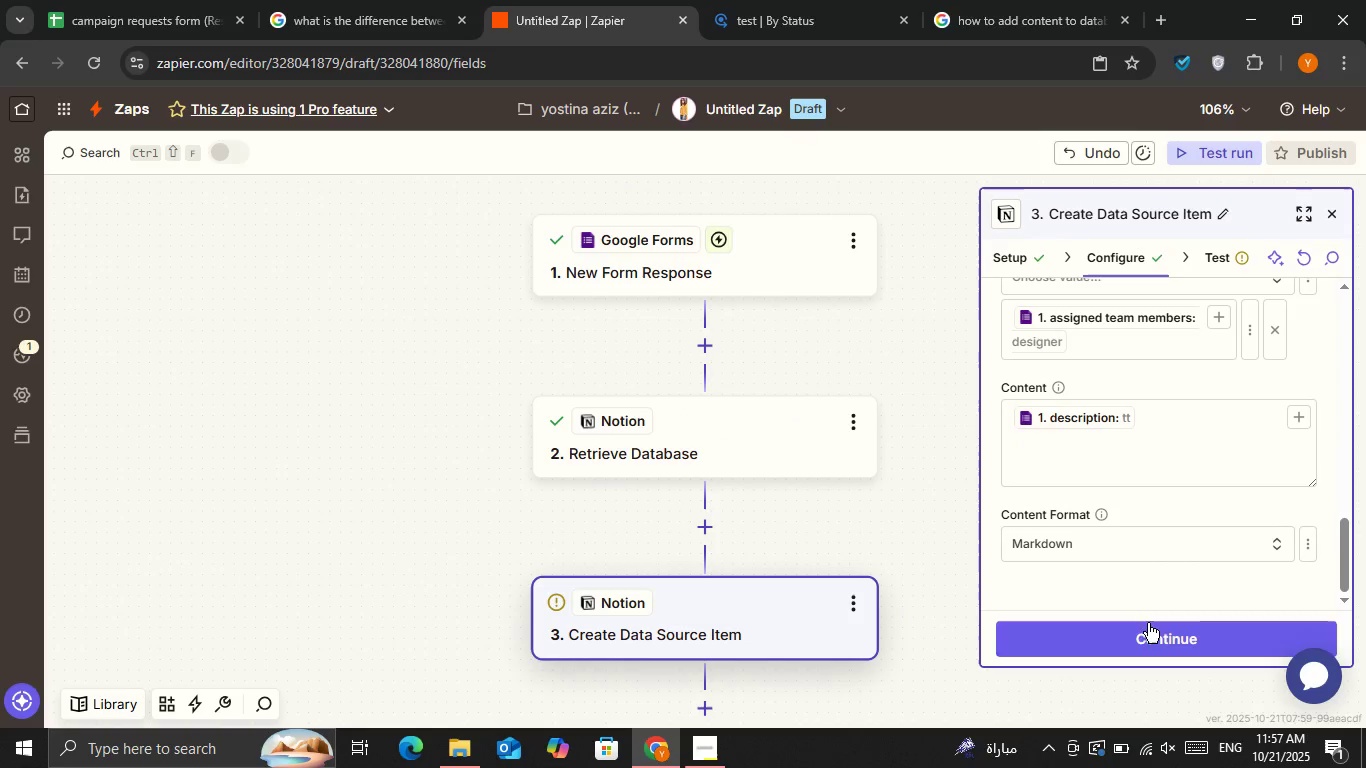 
left_click([1151, 647])
 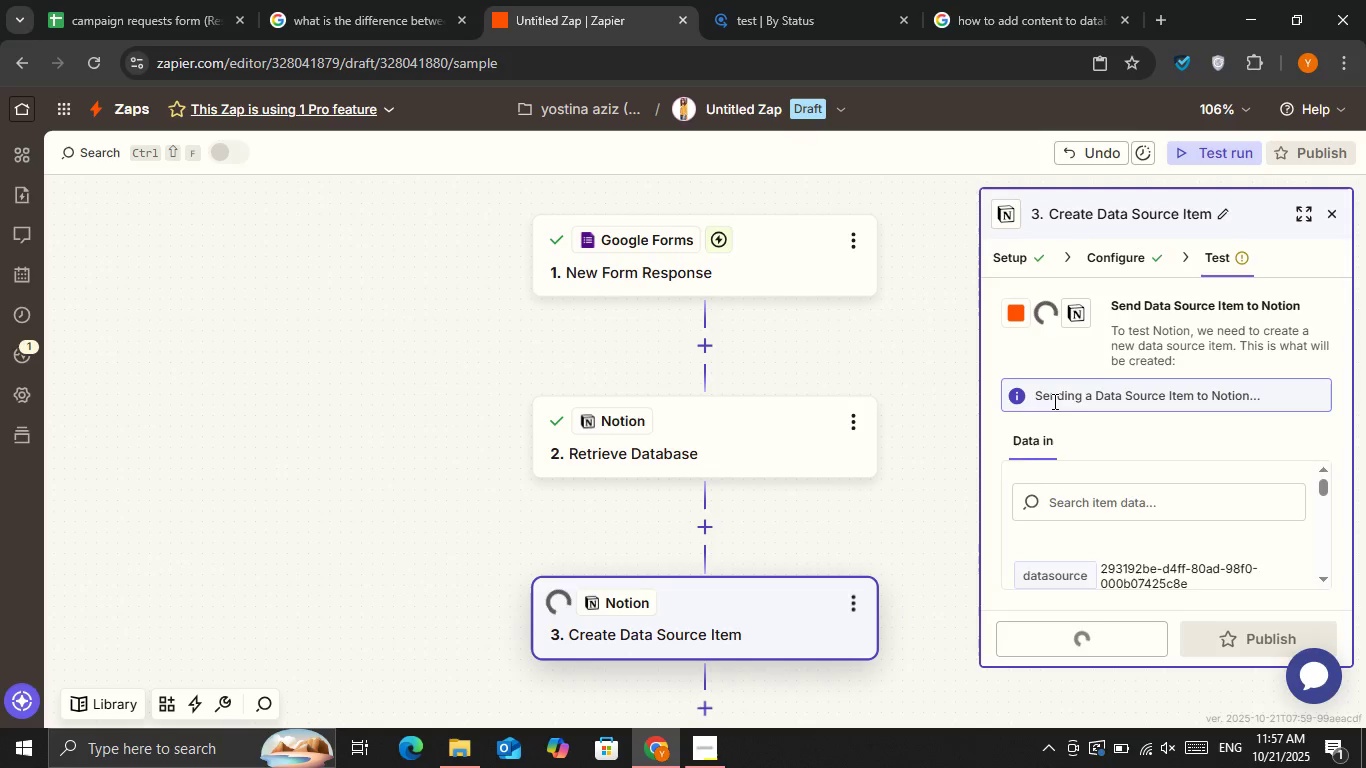 
wait(5.03)
 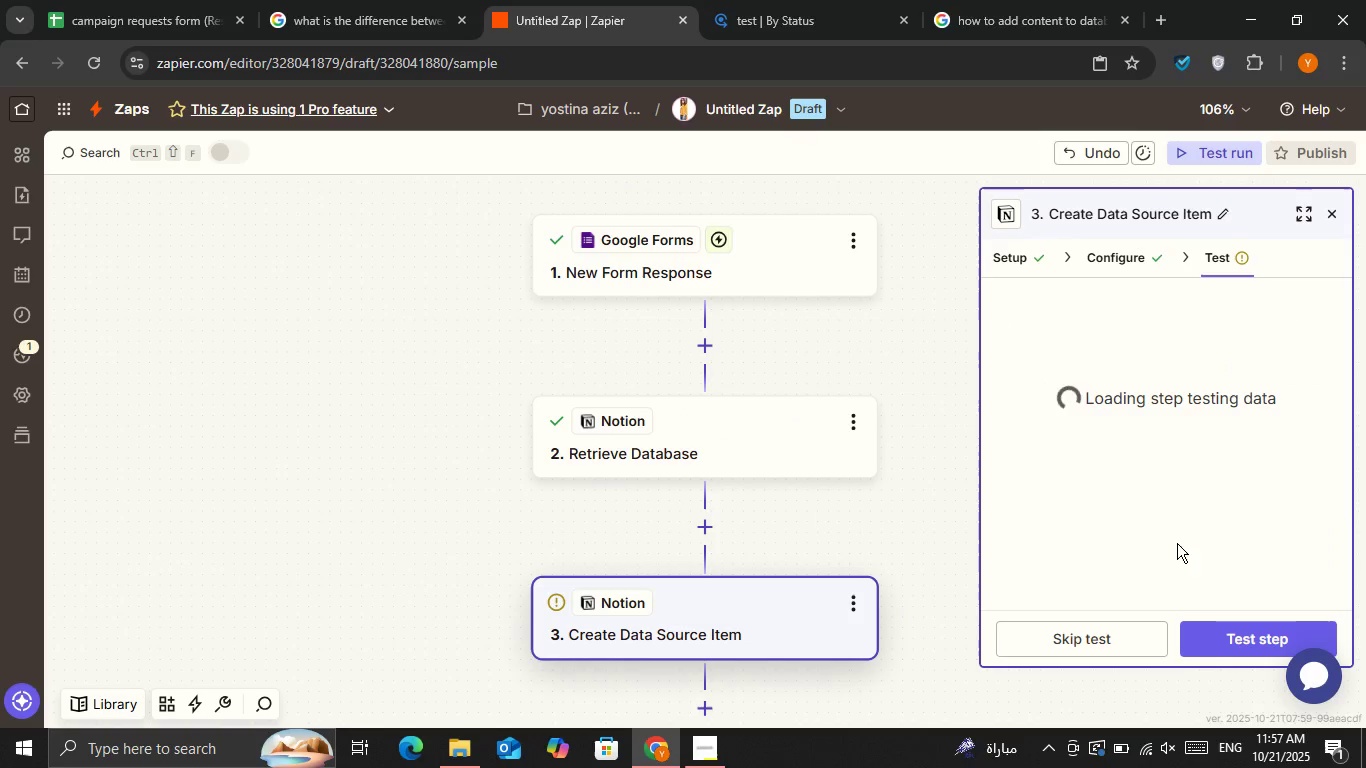 
scroll: coordinate [1170, 517], scroll_direction: down, amount: 2.0
 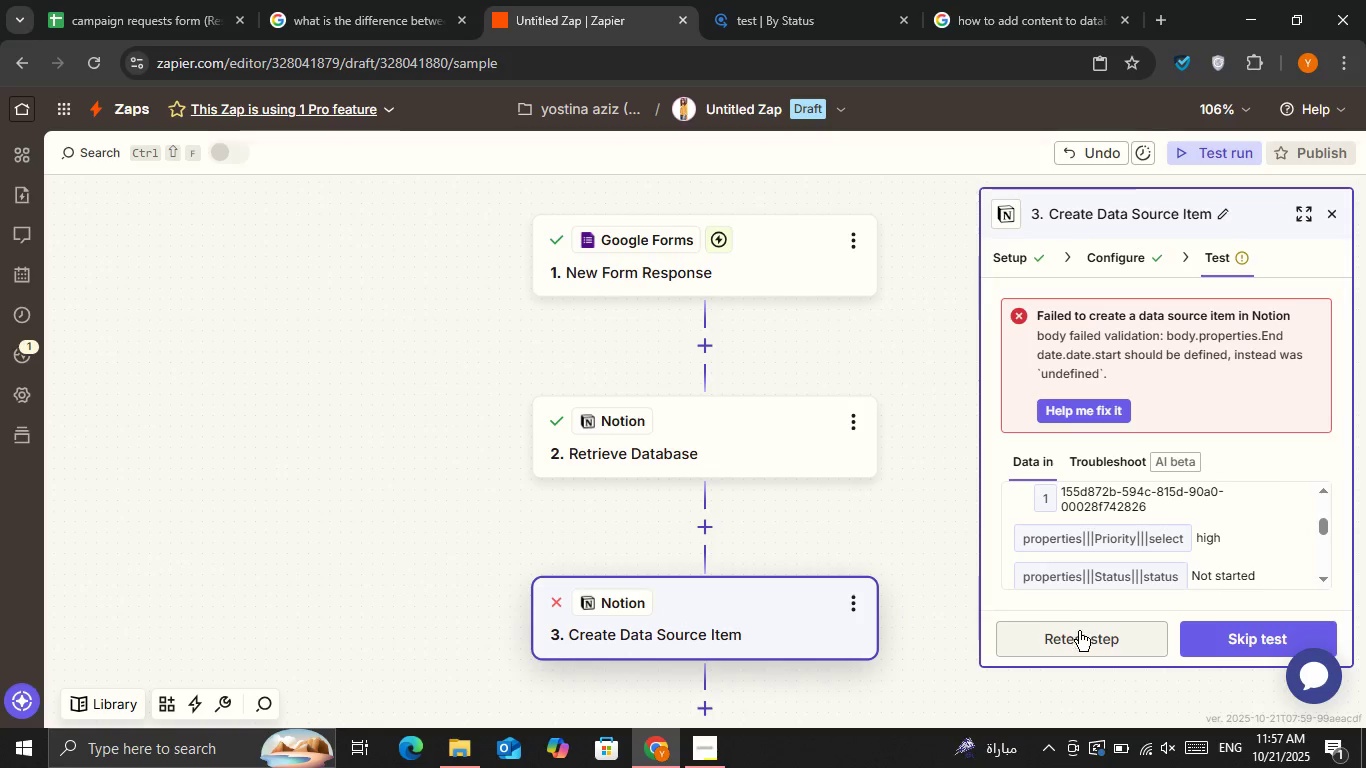 
left_click([1079, 631])
 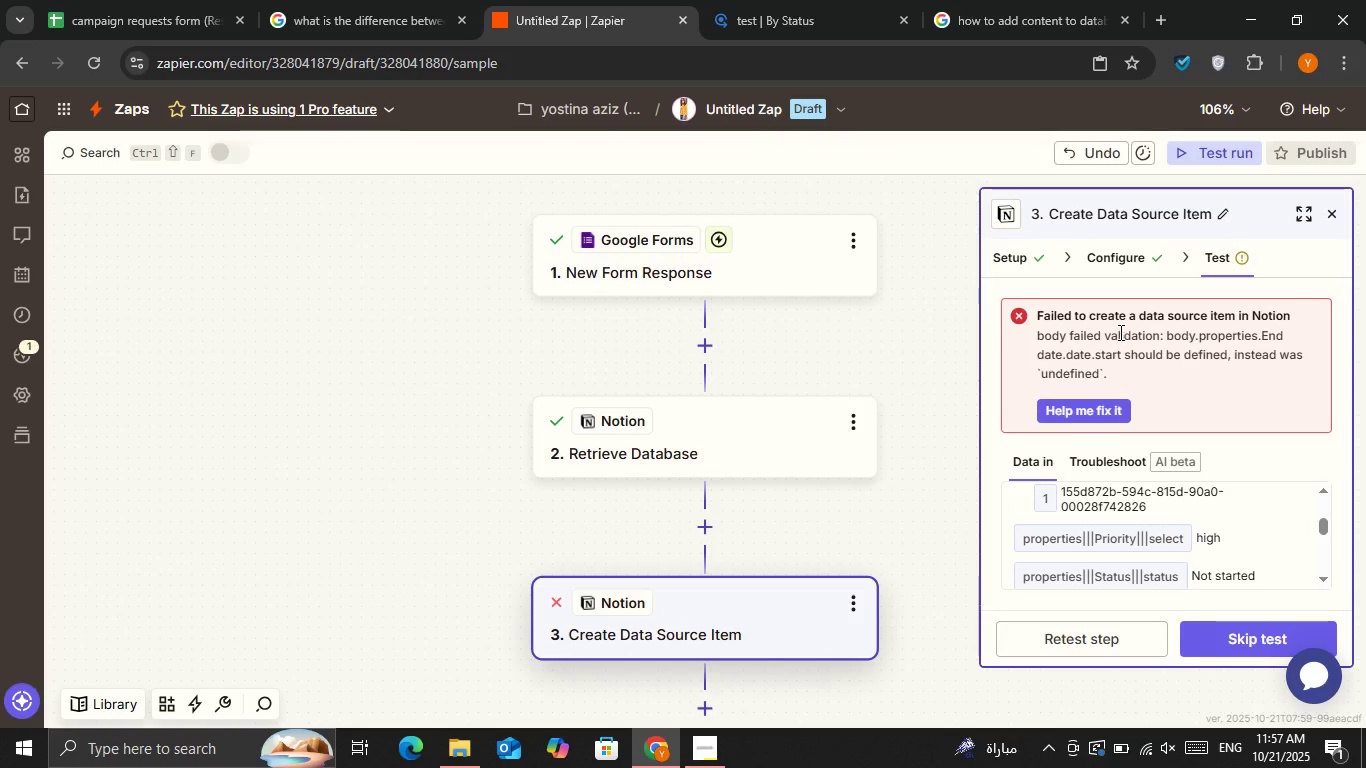 
wait(5.35)
 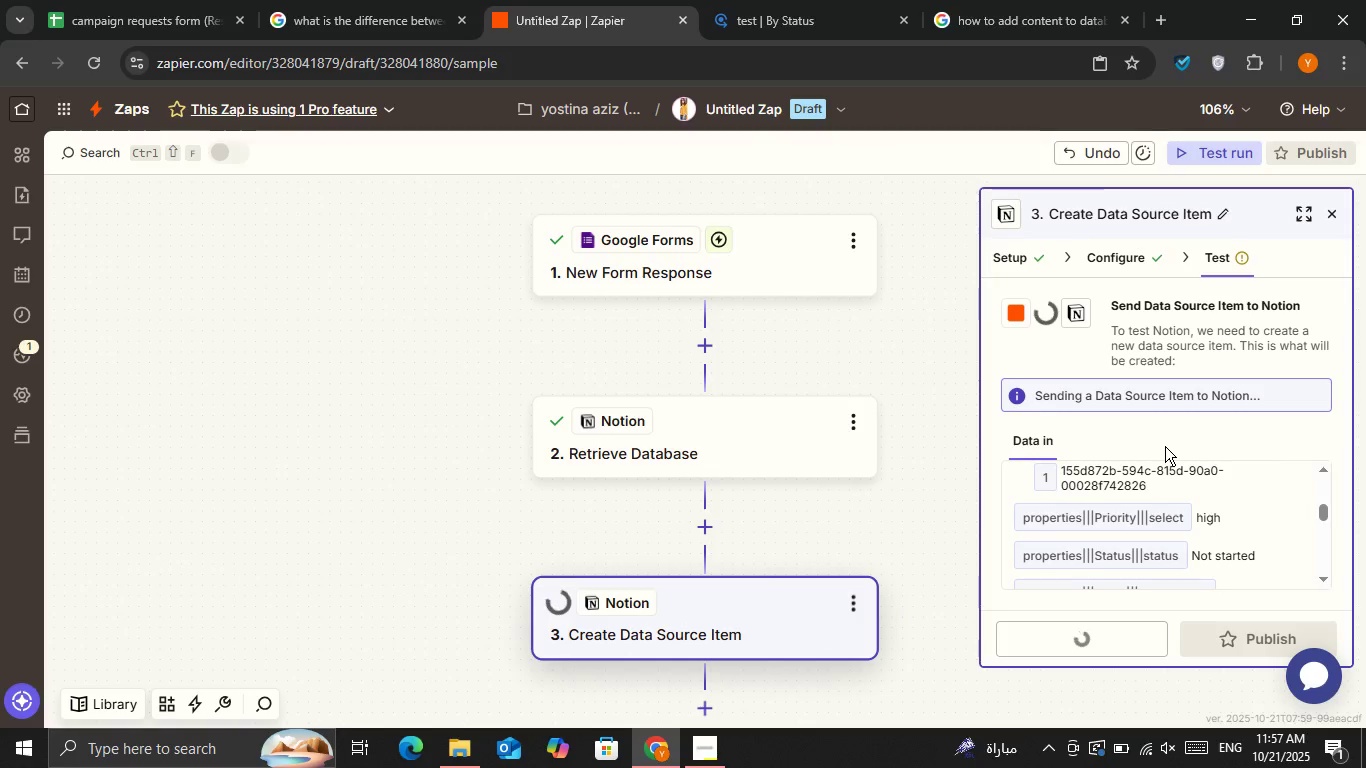 
left_click([1135, 258])
 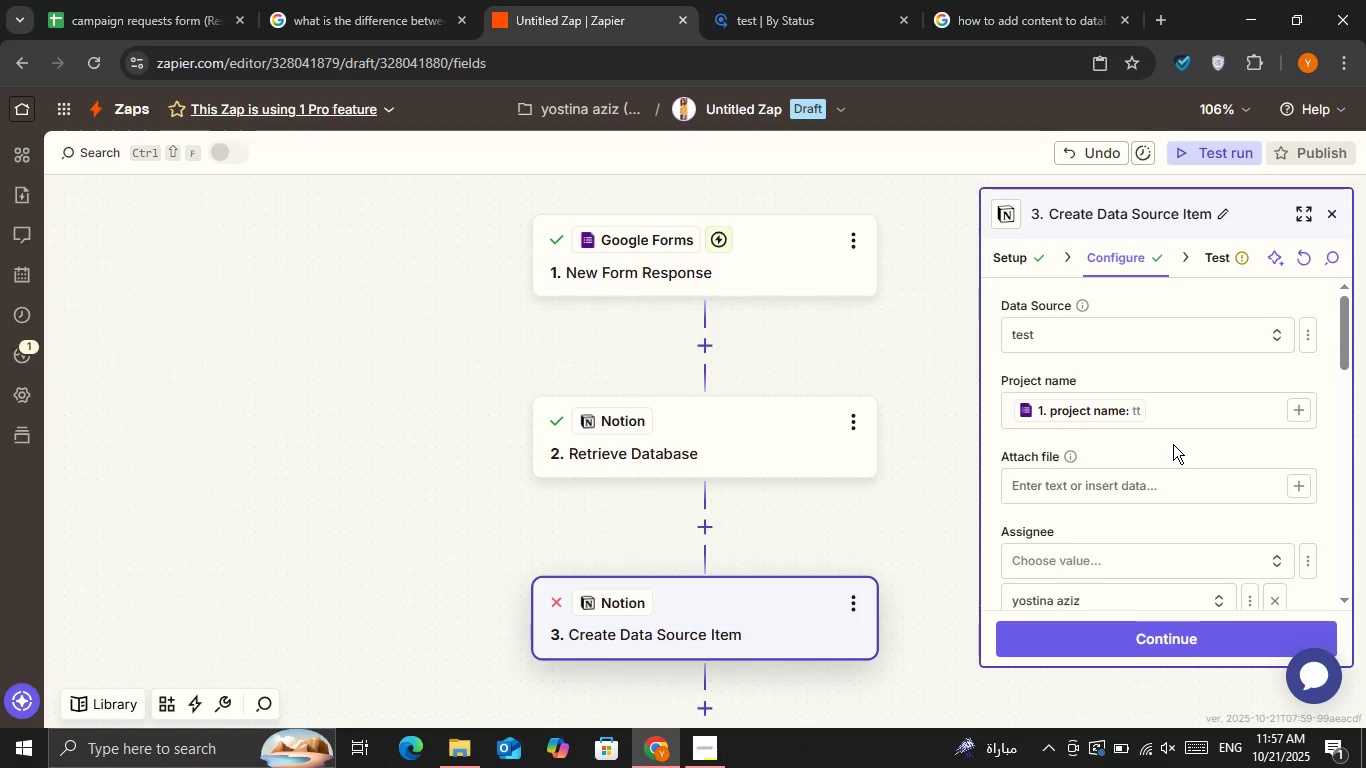 
scroll: coordinate [1173, 444], scroll_direction: none, amount: 0.0
 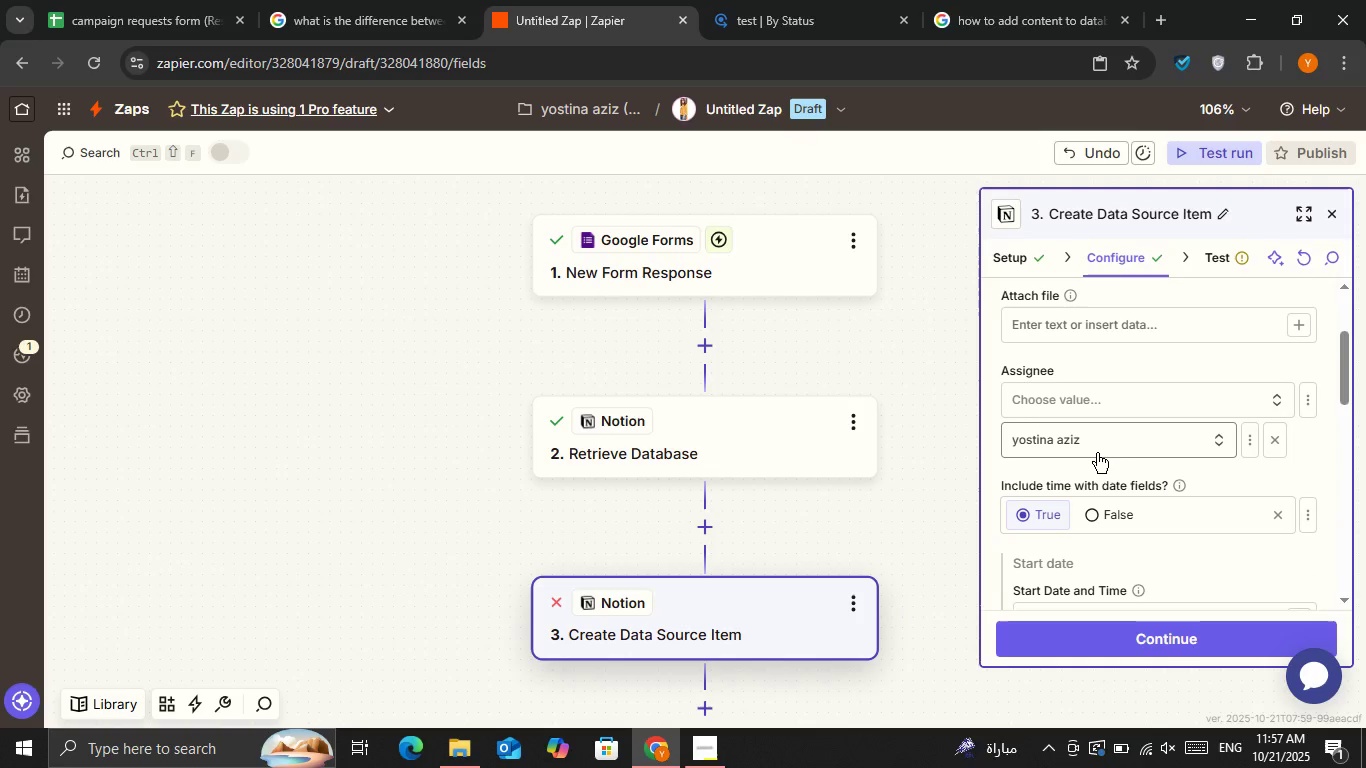 
scroll: coordinate [1096, 453], scroll_direction: down, amount: 1.0
 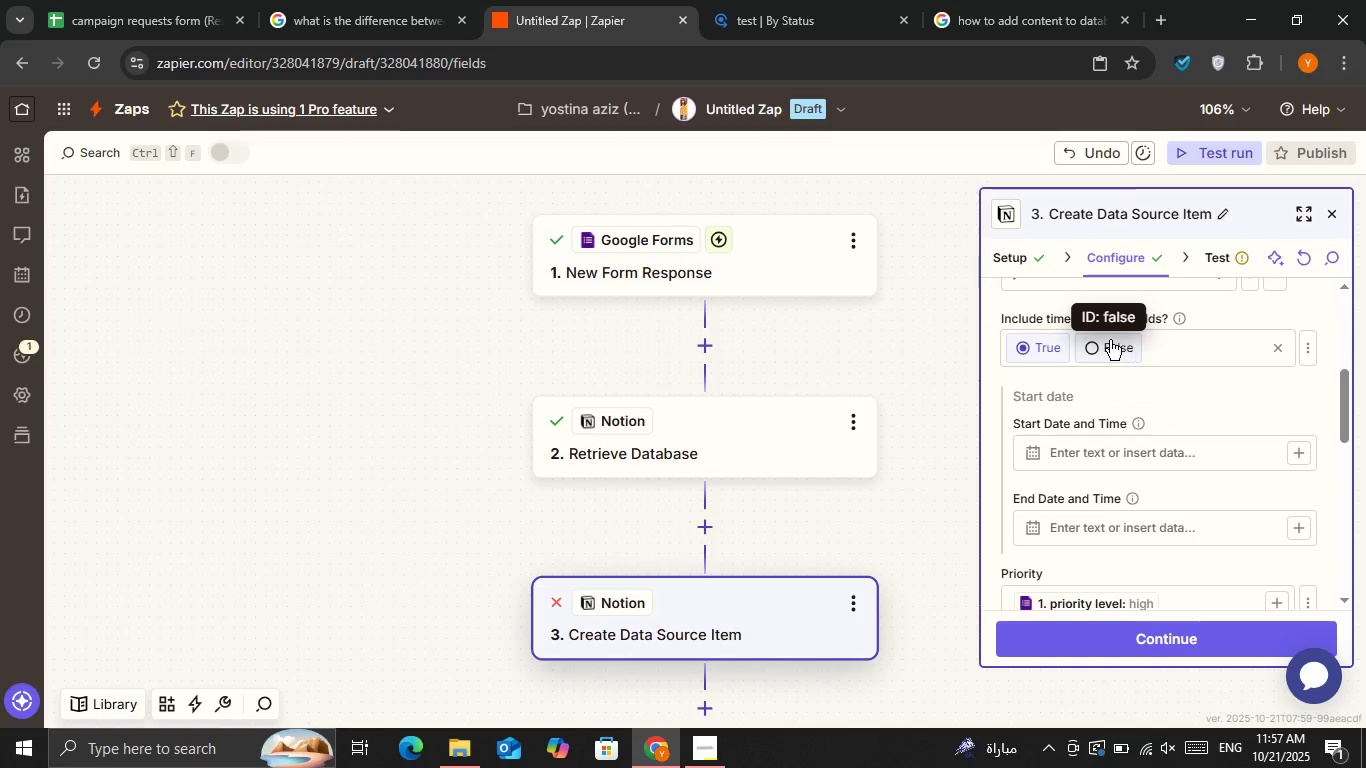 
left_click([1110, 340])
 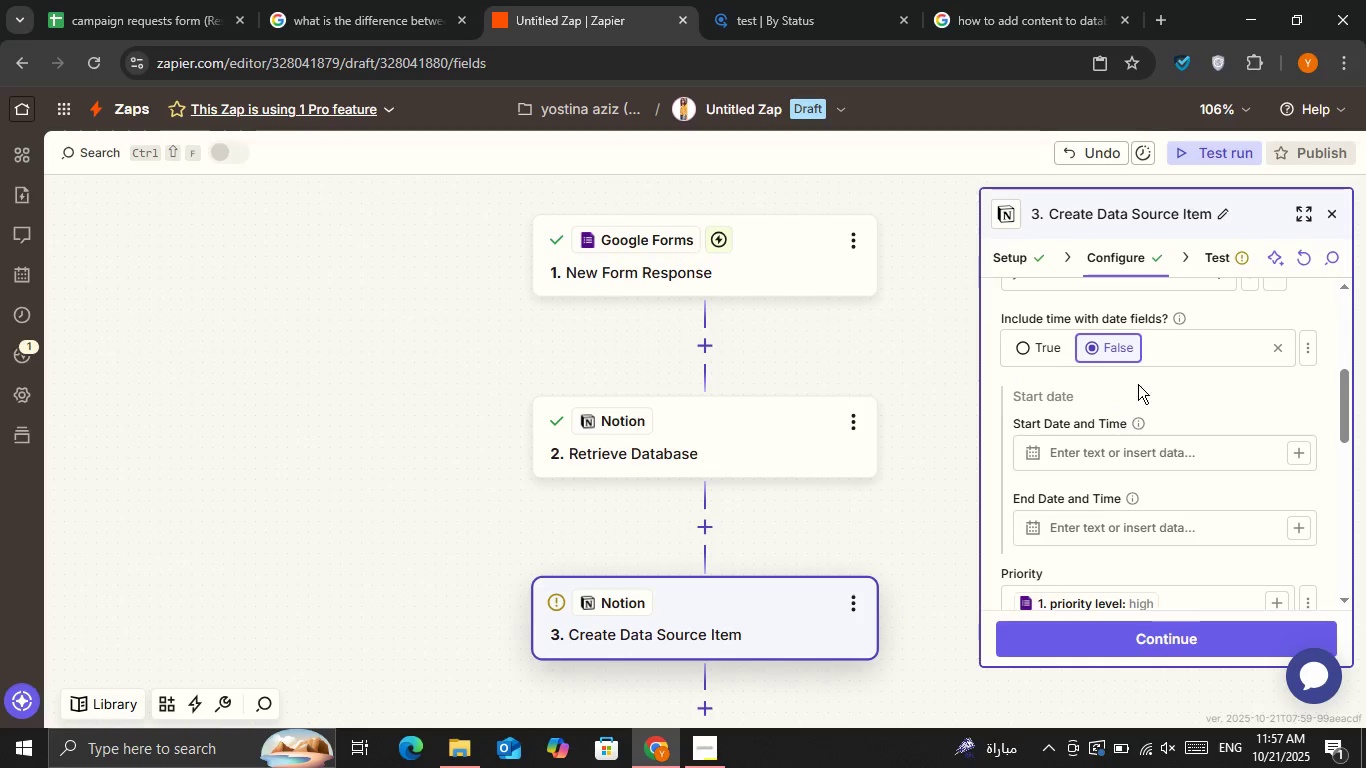 
left_click([1189, 383])
 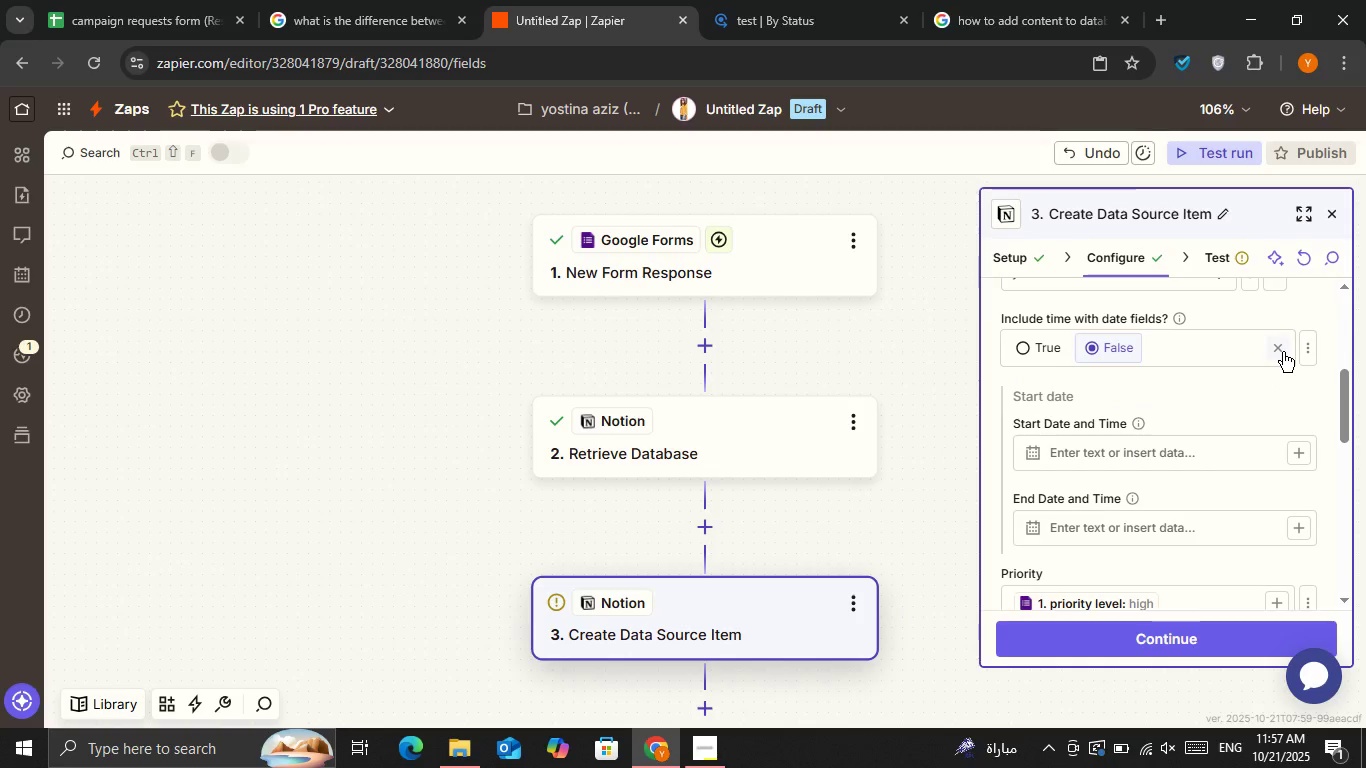 
left_click([1283, 352])
 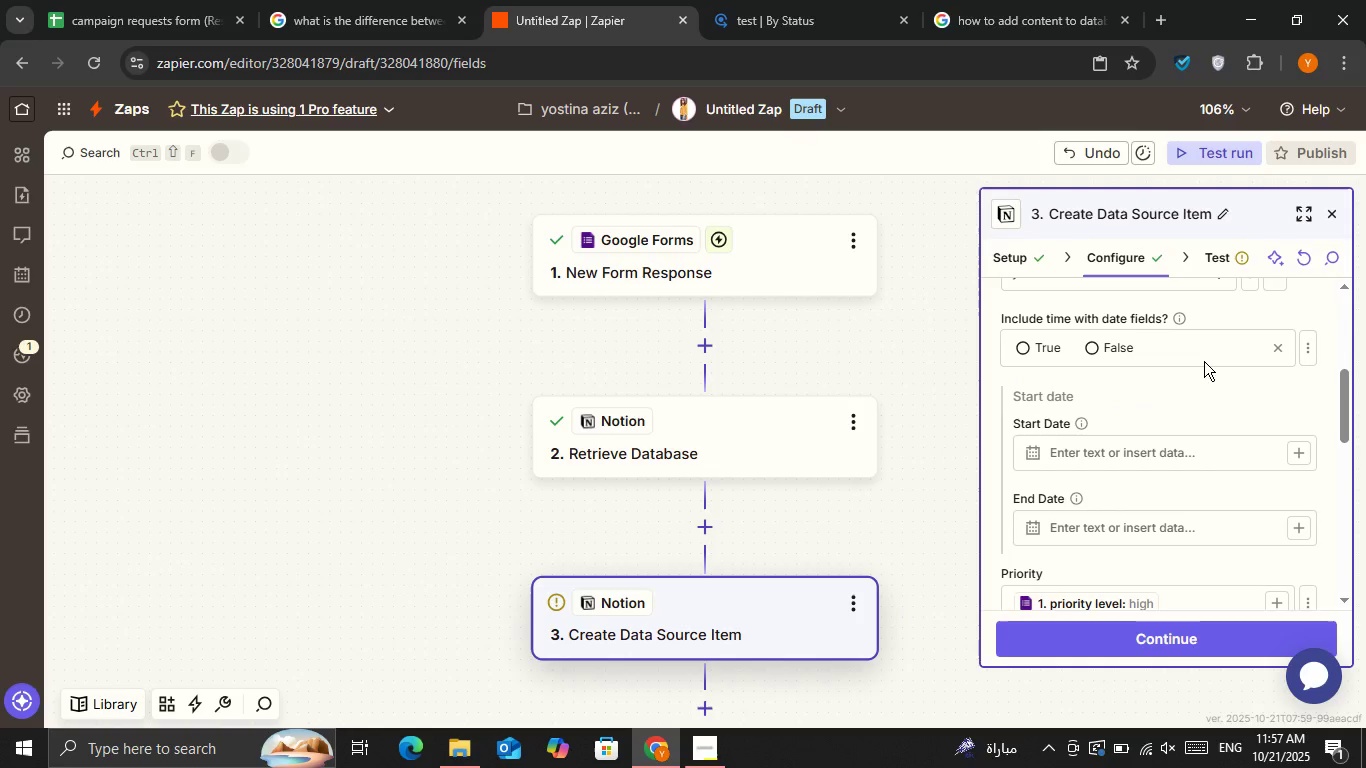 
left_click([1088, 355])
 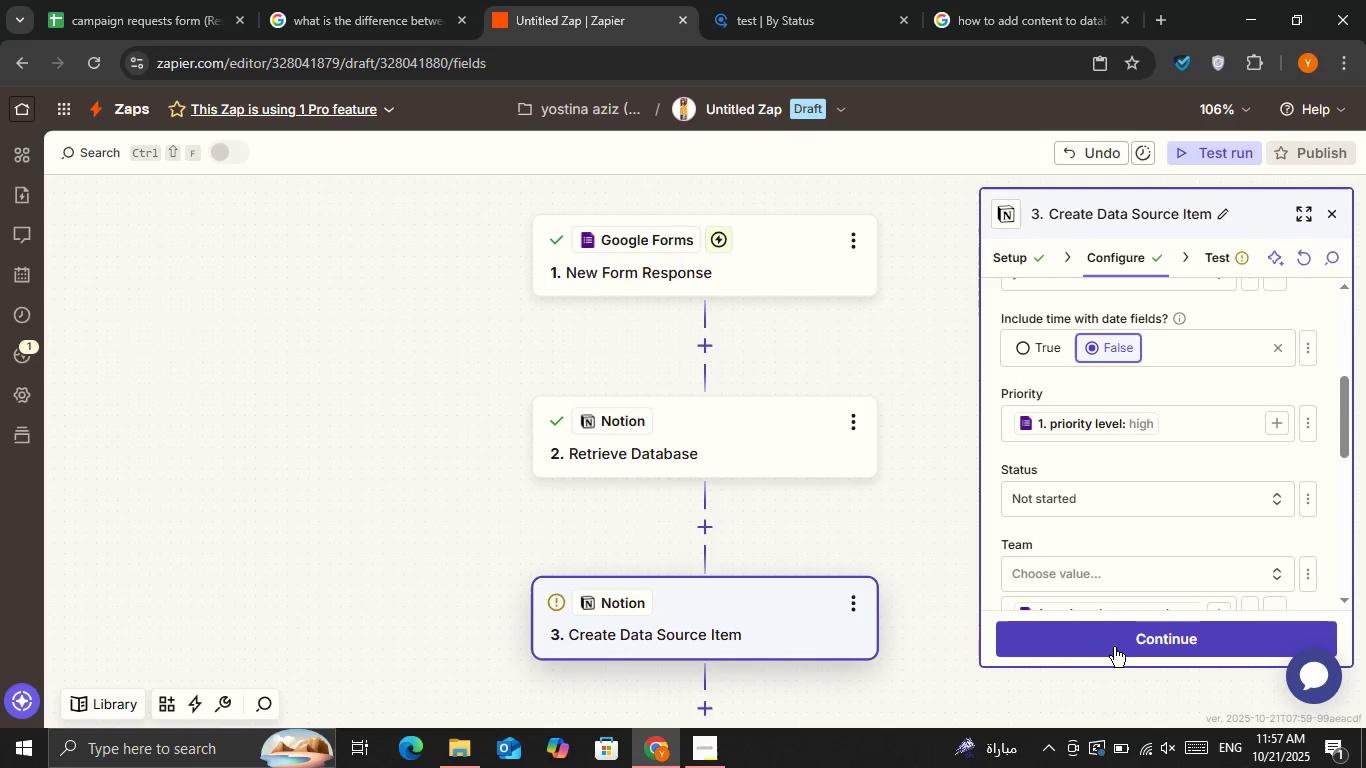 
left_click([1111, 640])
 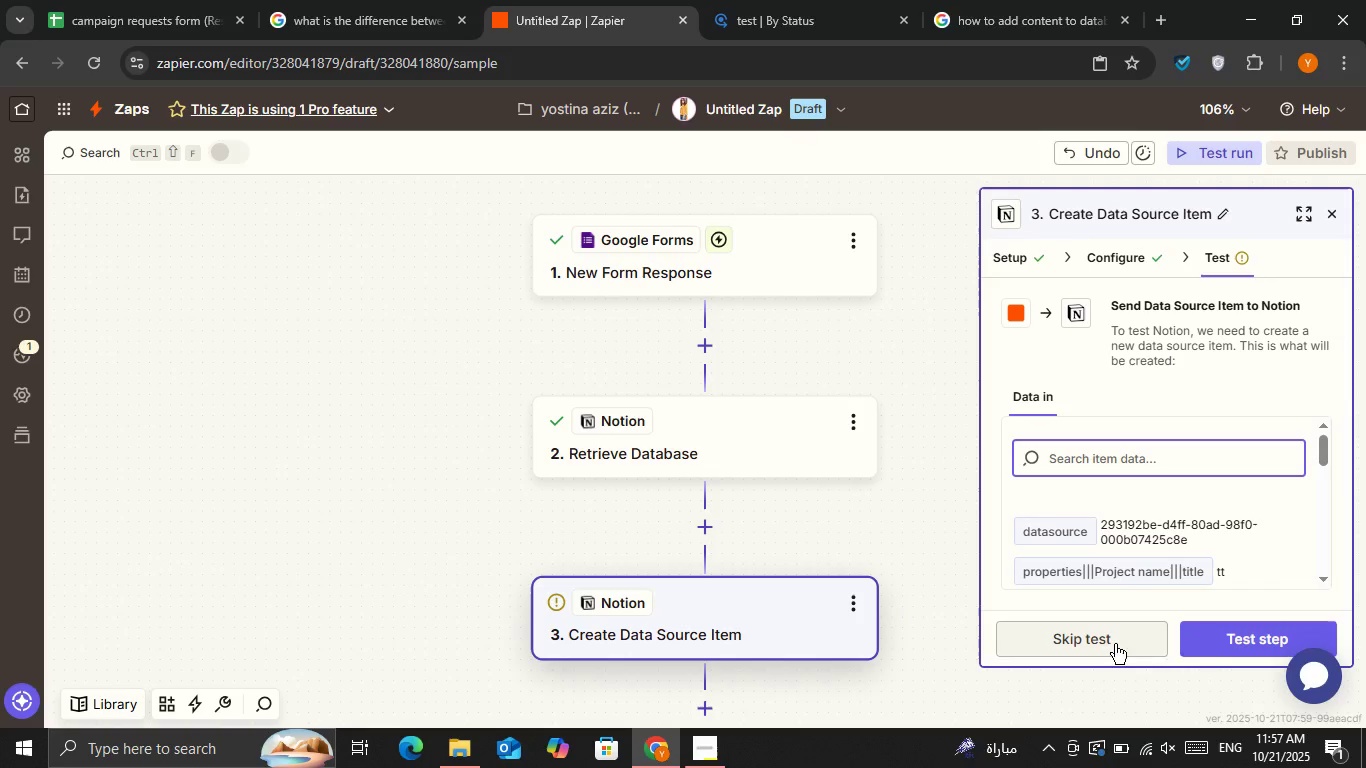 
left_click([1215, 640])
 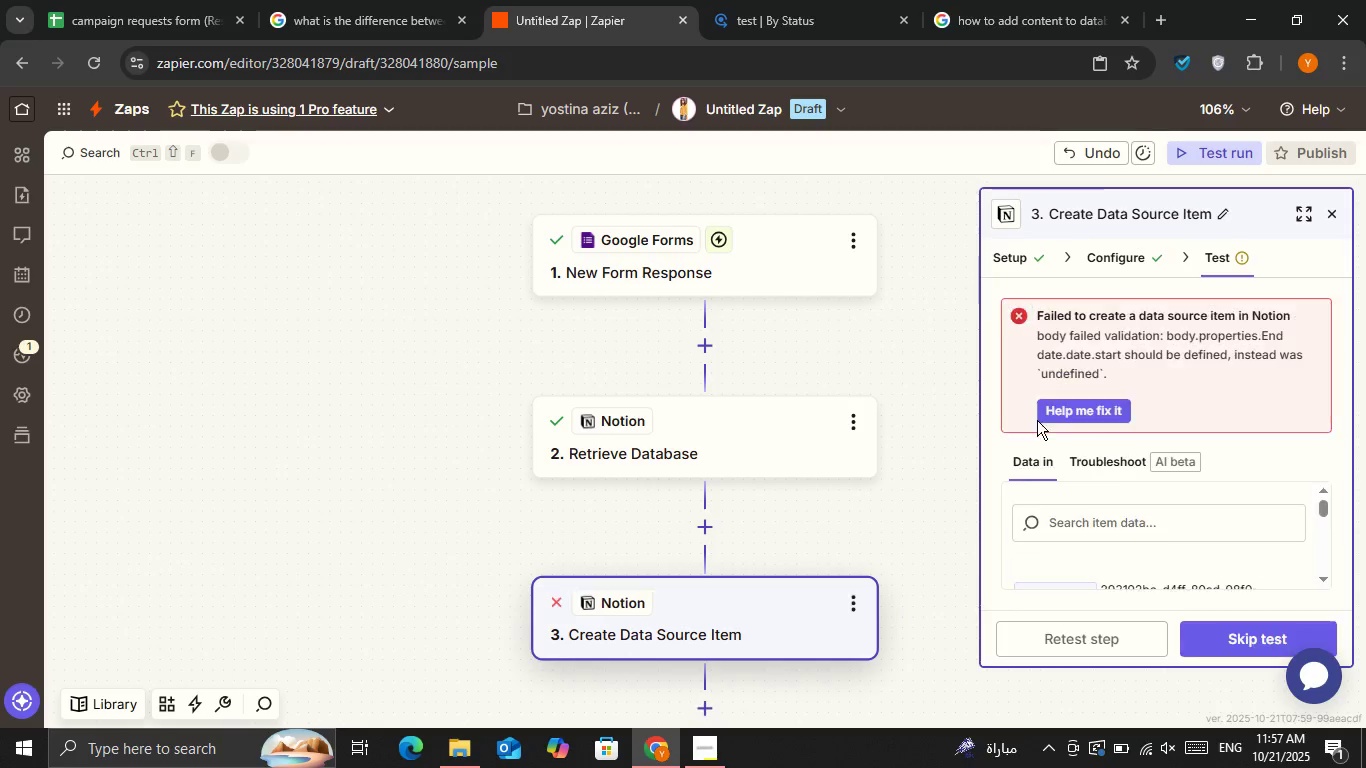 
scroll: coordinate [1160, 538], scroll_direction: down, amount: 3.0
 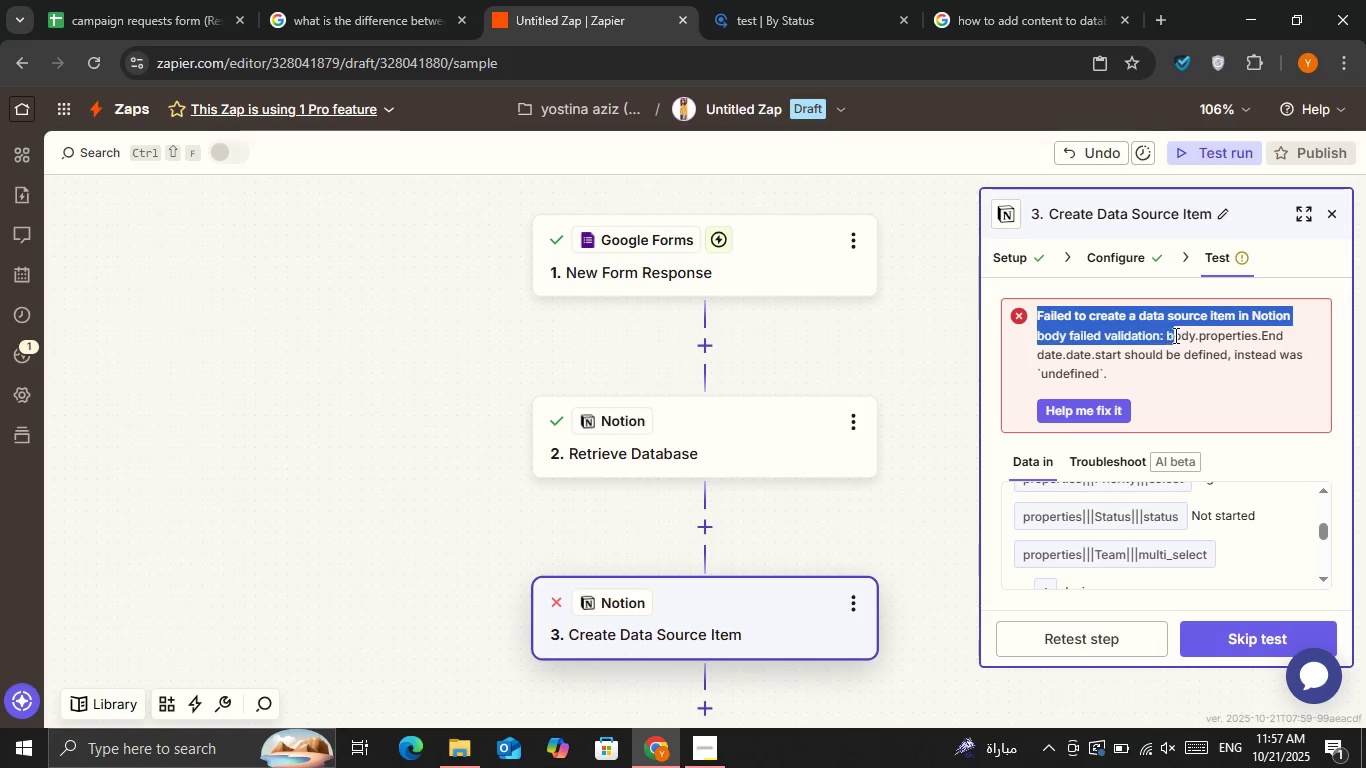 
left_click([1180, 336])
 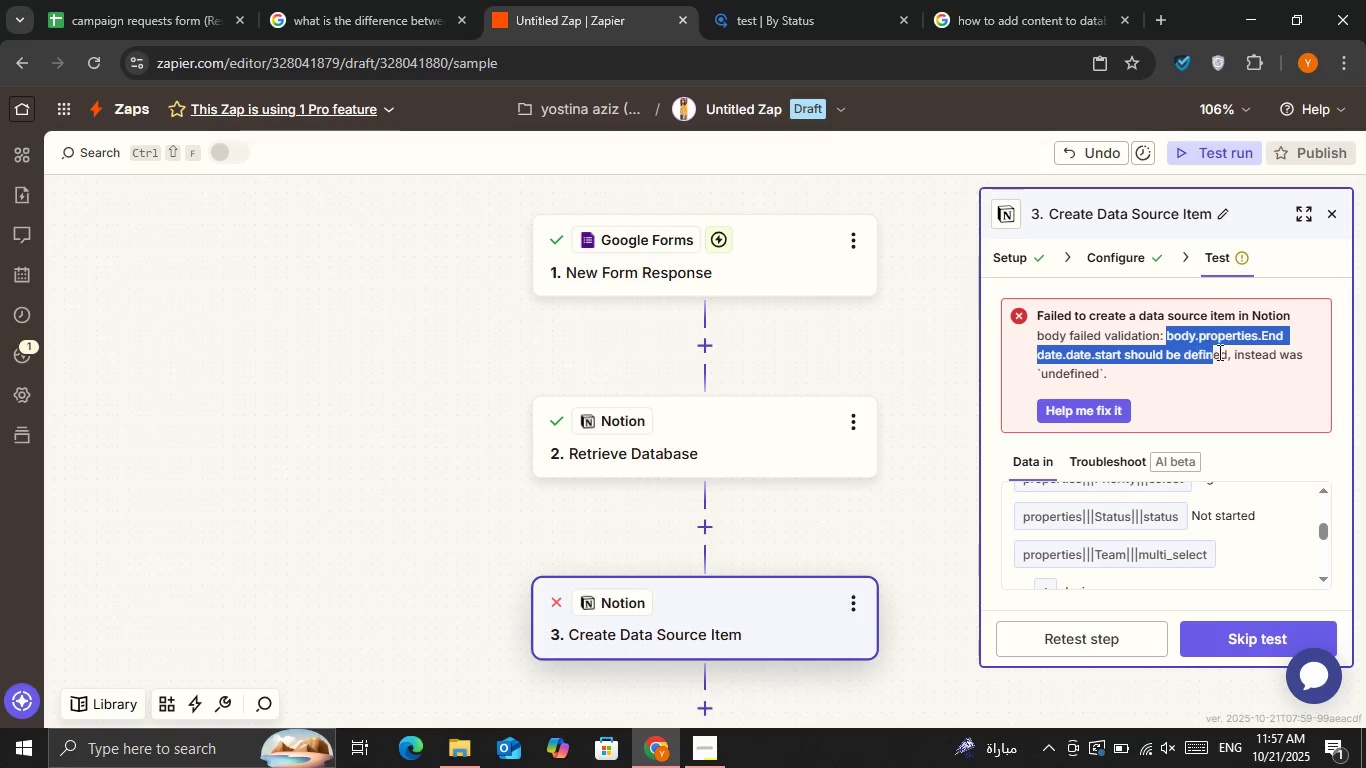 
left_click([1216, 375])
 